 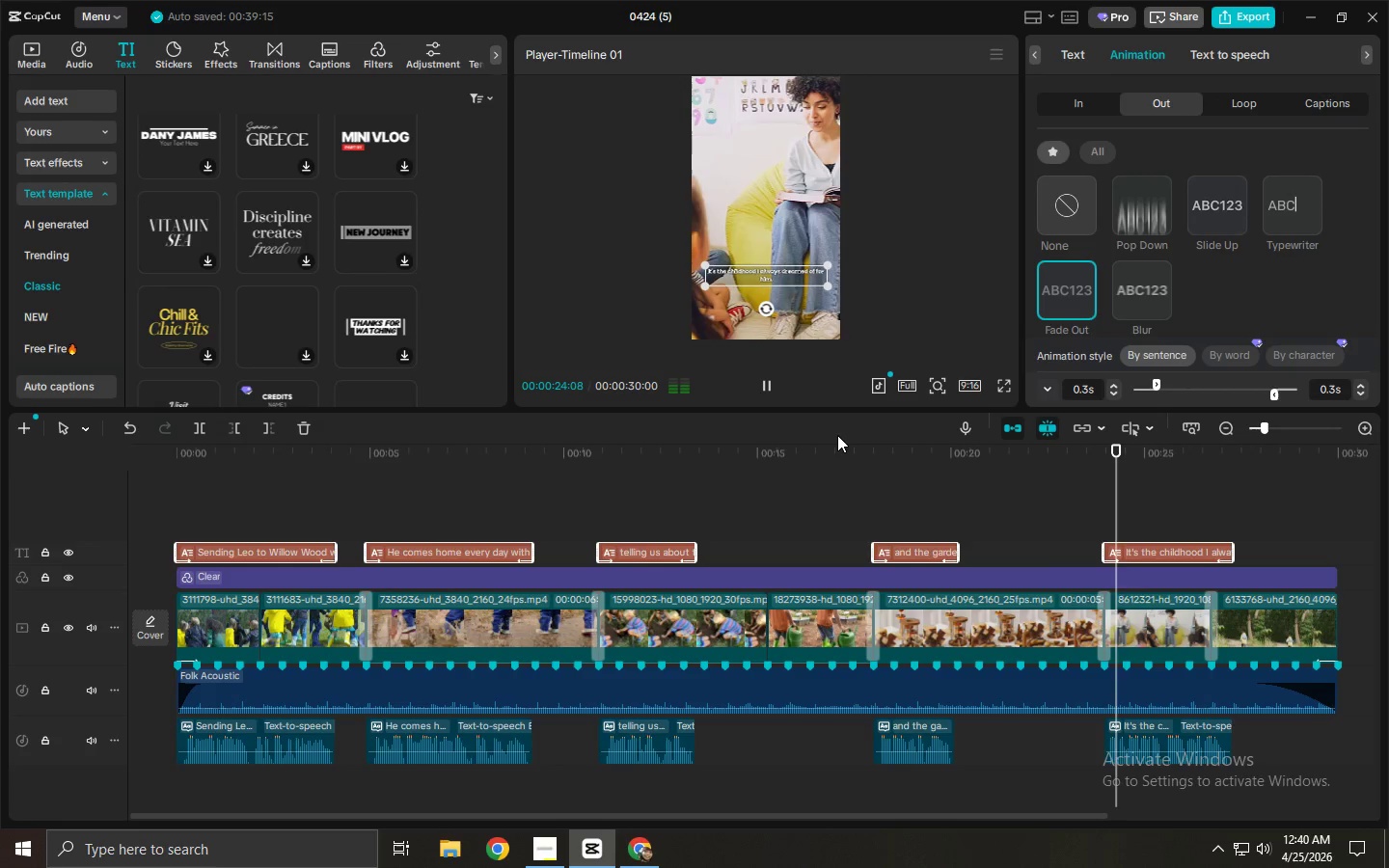 
key(Space)
 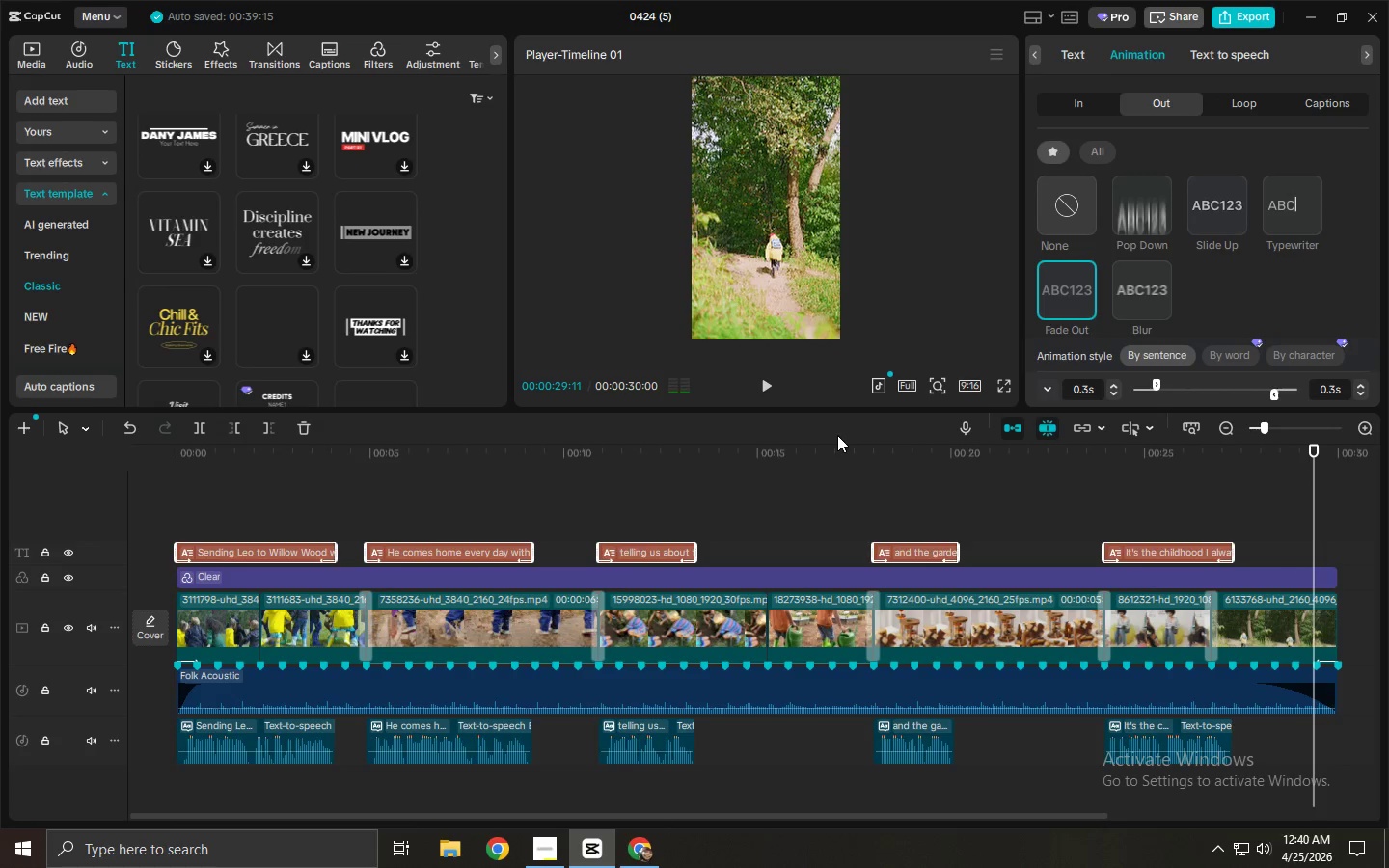 
key(Space)
 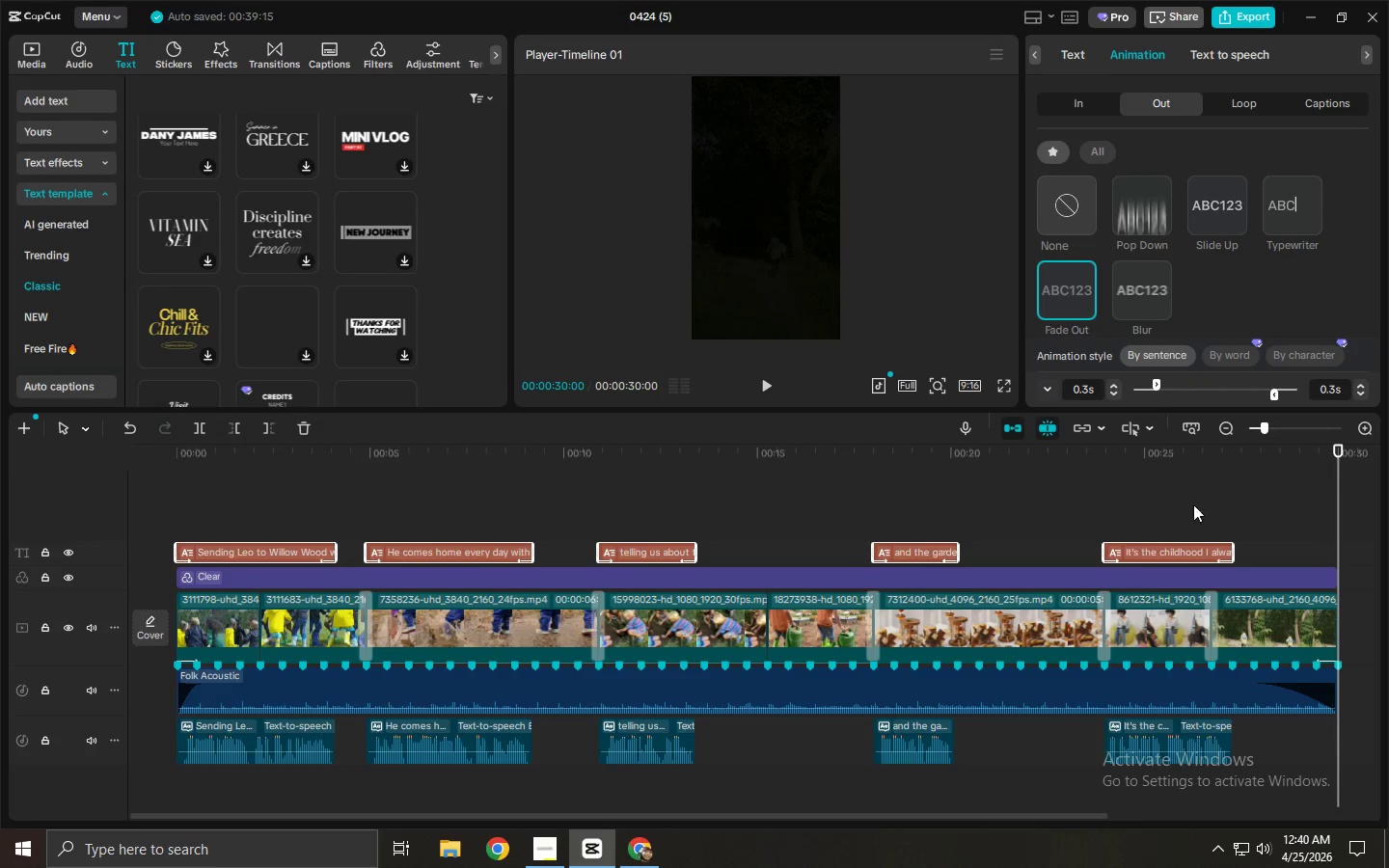 
left_click([1212, 549])
 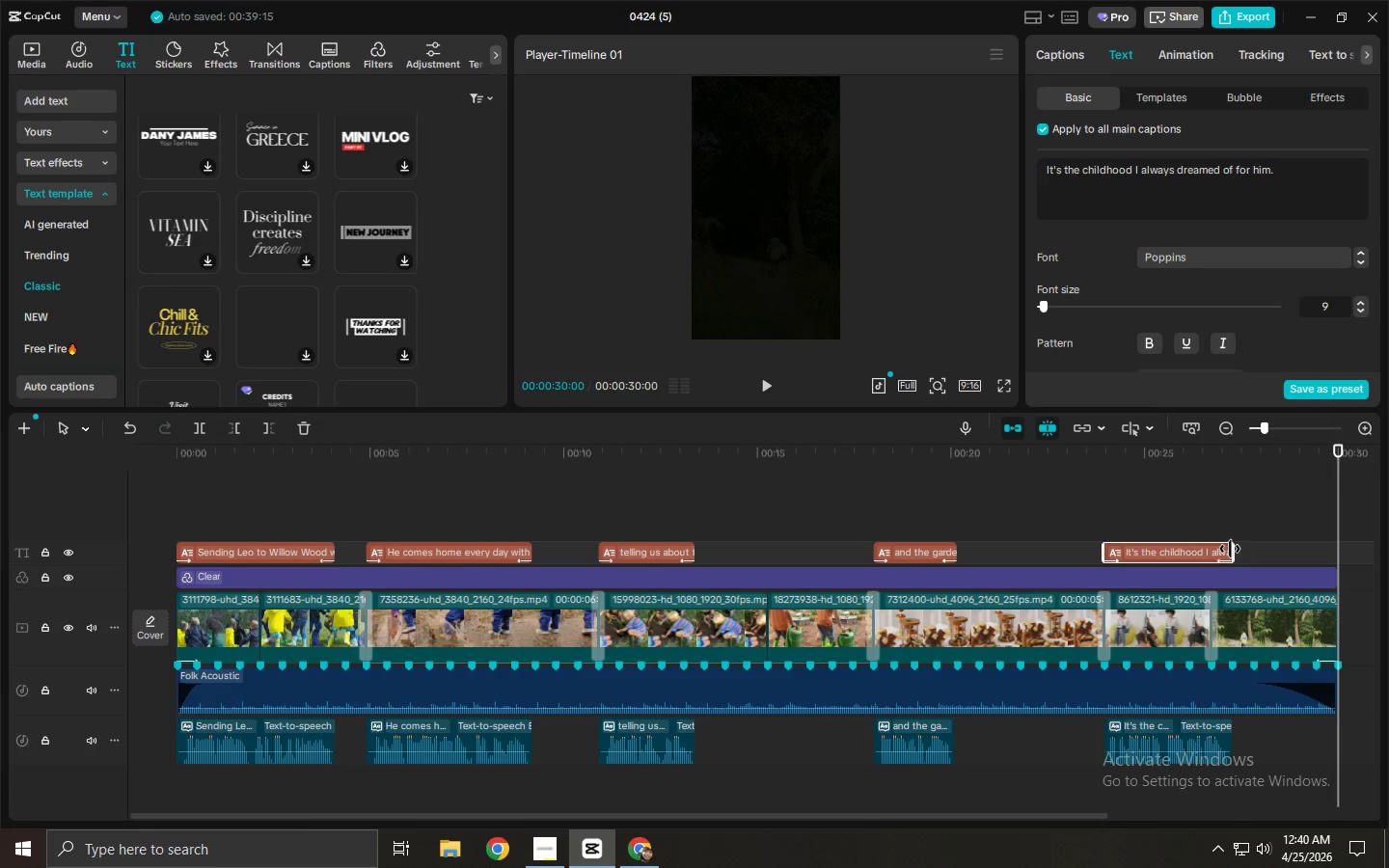 
left_click_drag(start_coordinate=[1230, 549], to_coordinate=[1226, 556])
 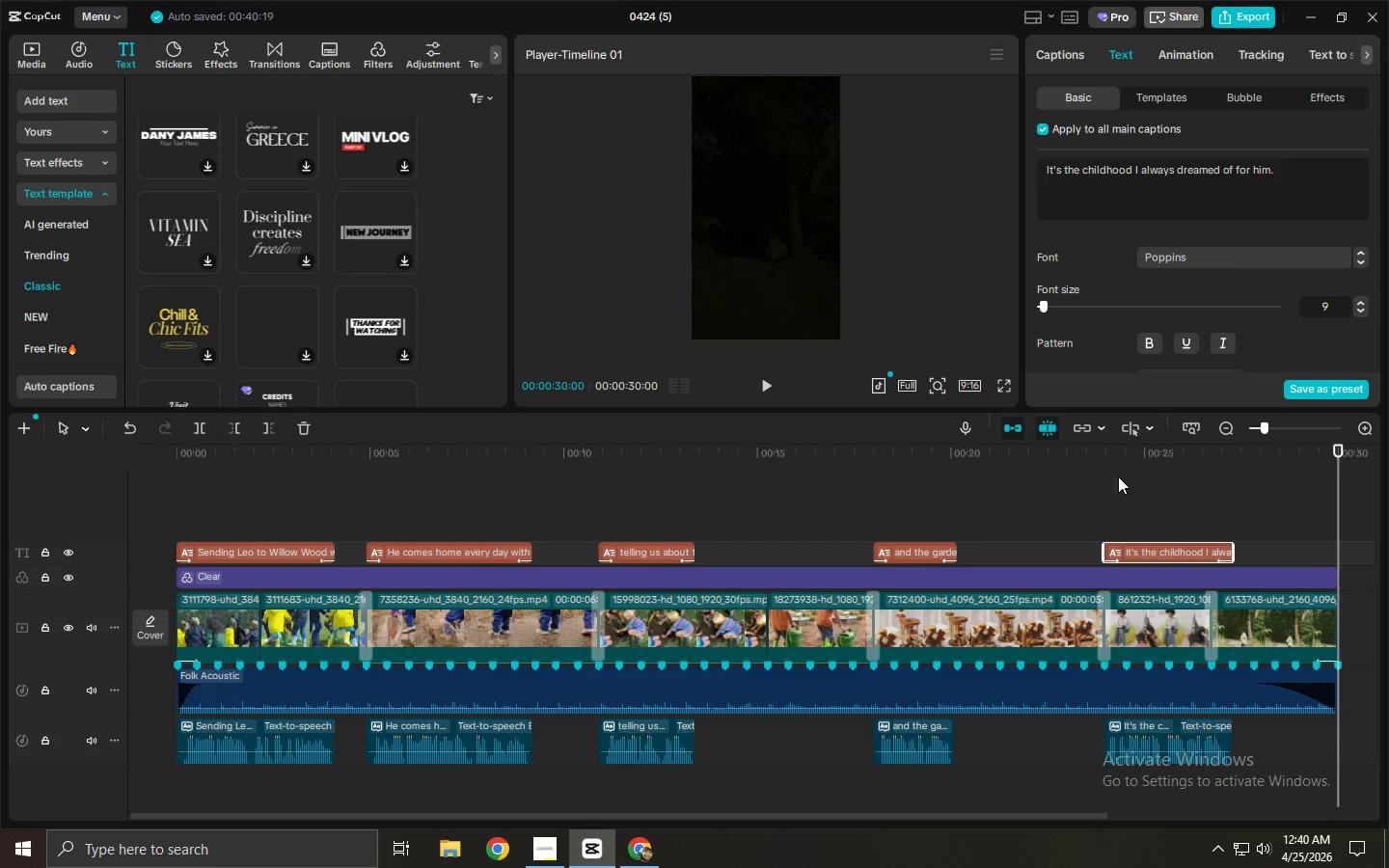 
left_click_drag(start_coordinate=[1111, 473], to_coordinate=[1097, 471])
 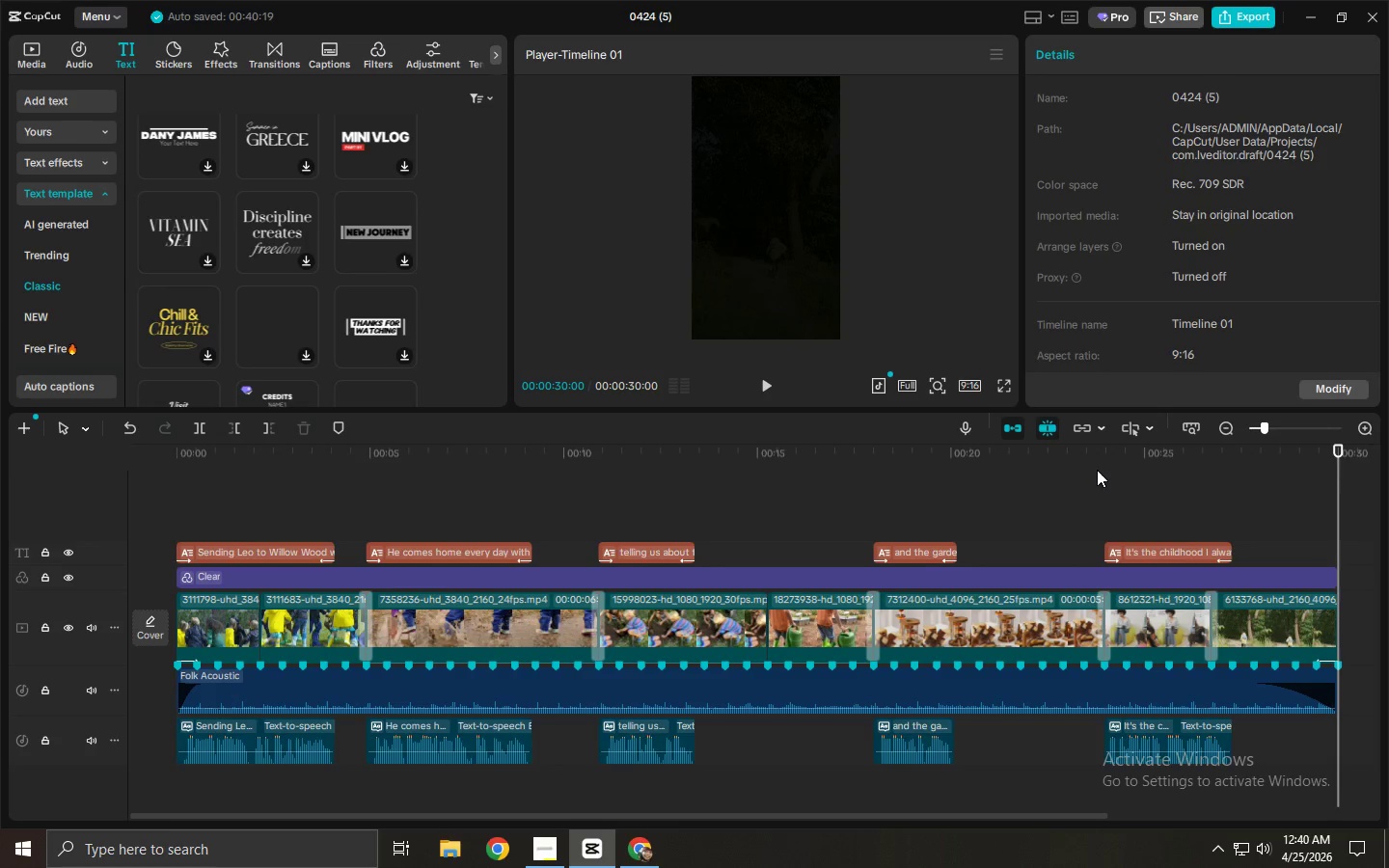 
left_click([1095, 462])
 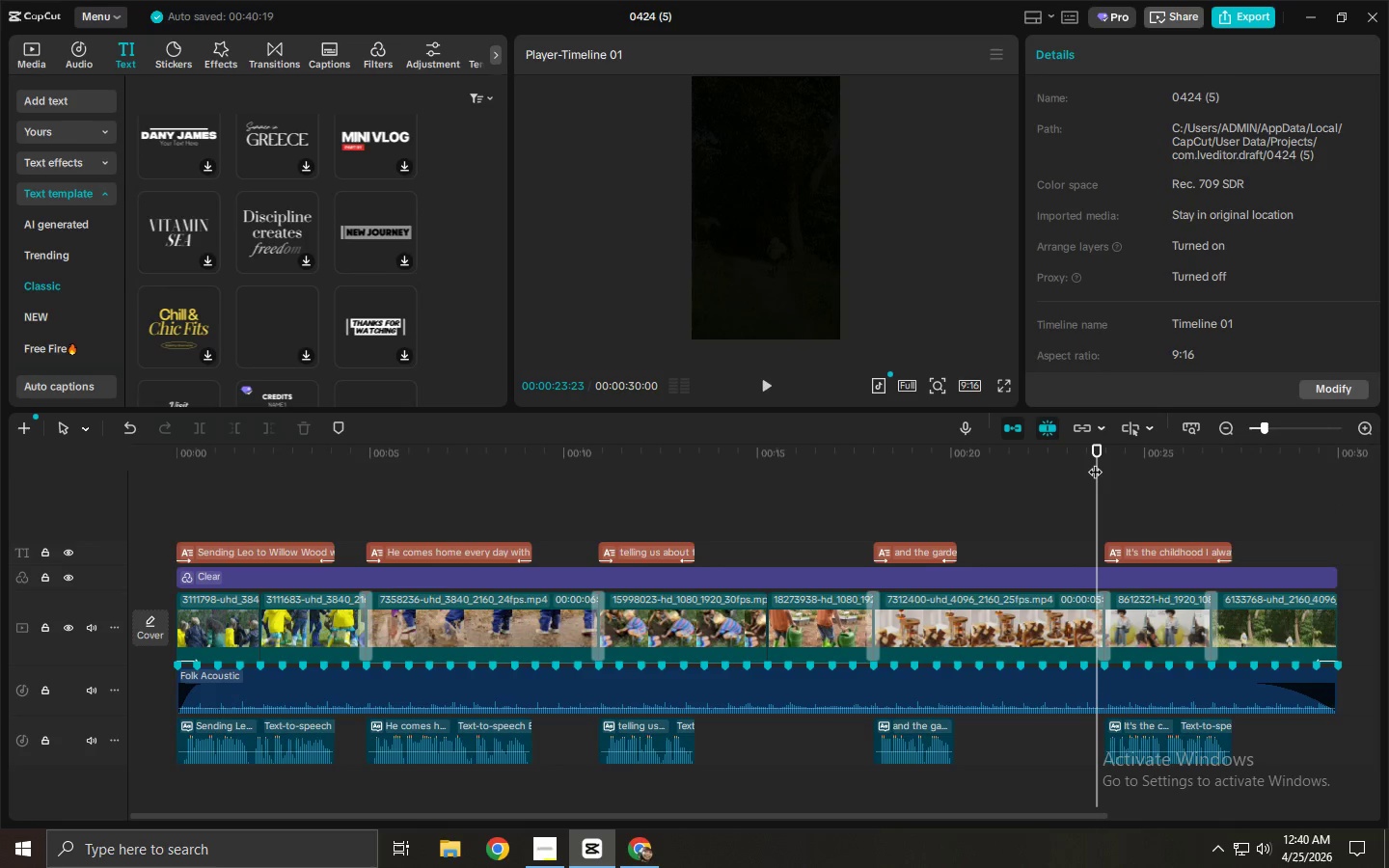 
key(Space)
 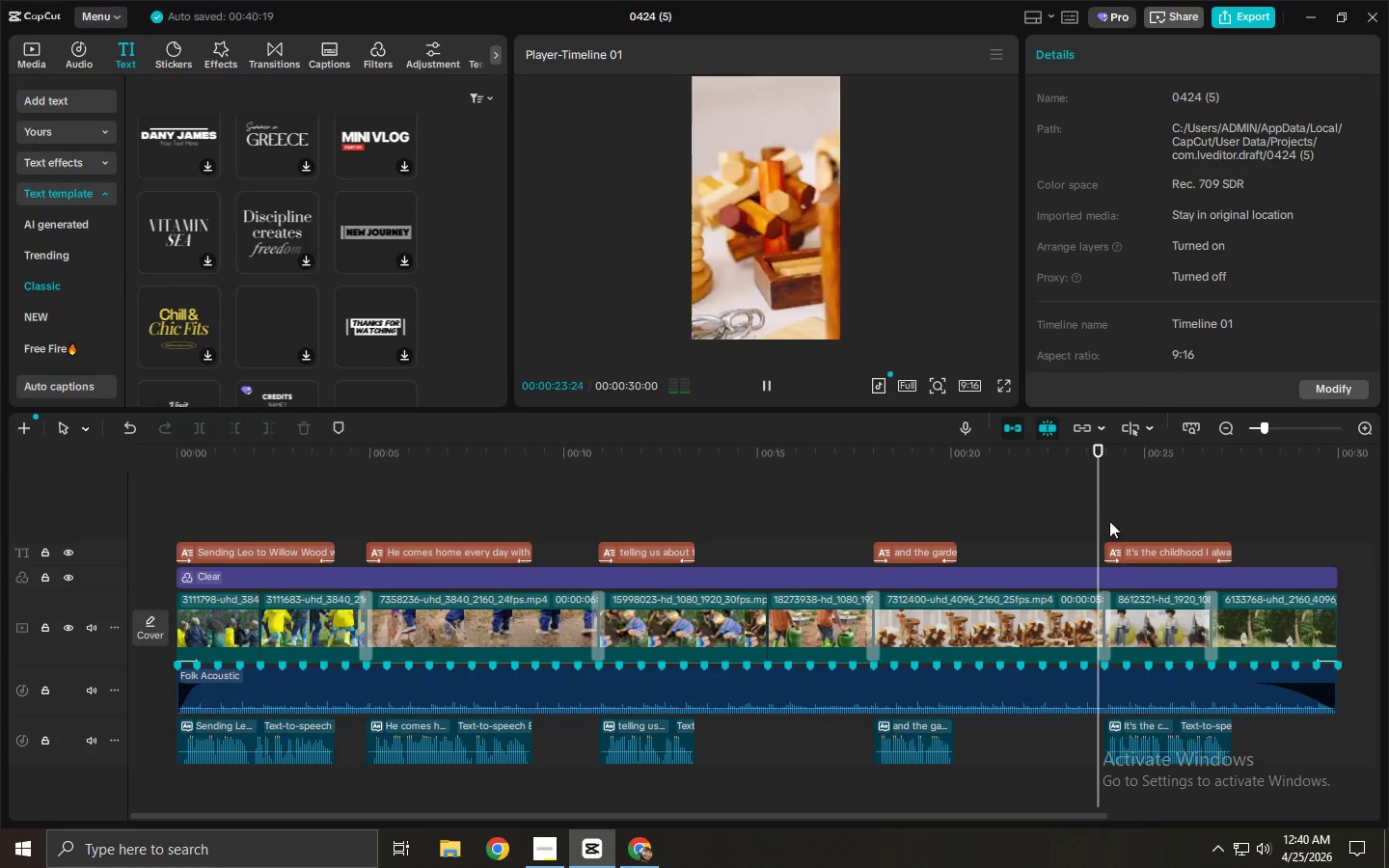 
key(Space)
 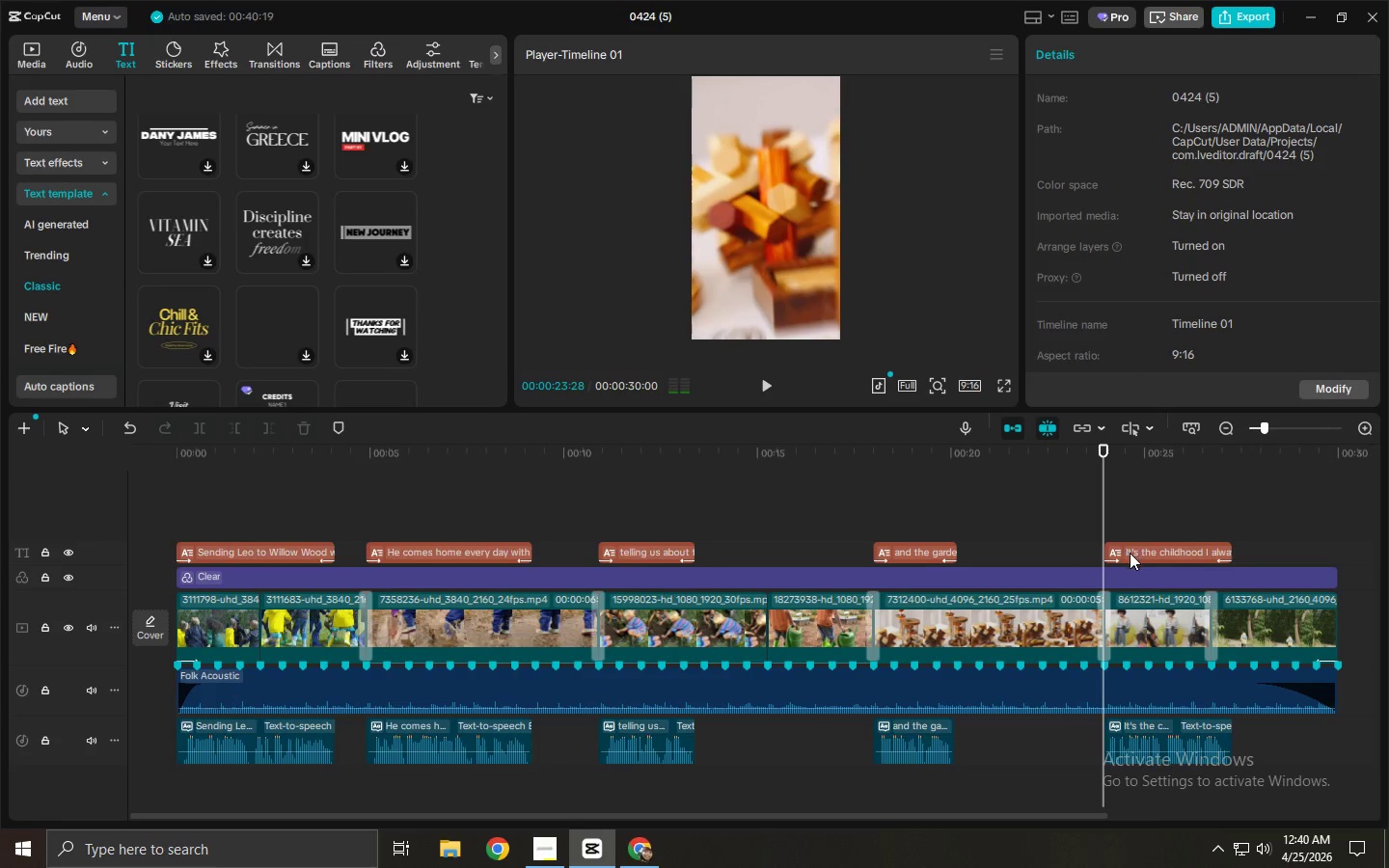 
left_click_drag(start_coordinate=[1130, 553], to_coordinate=[1124, 555])
 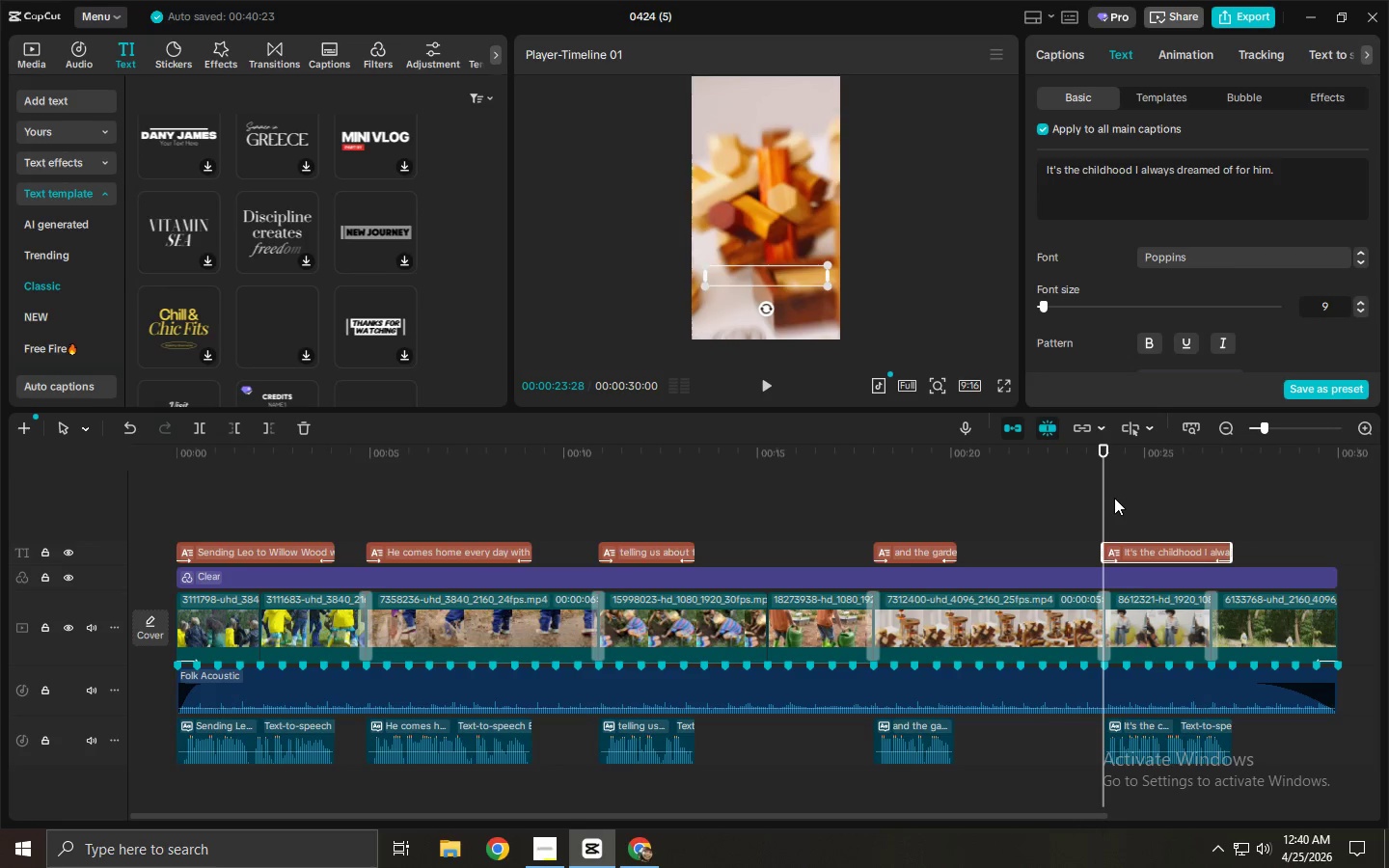 
wait(13.61)
 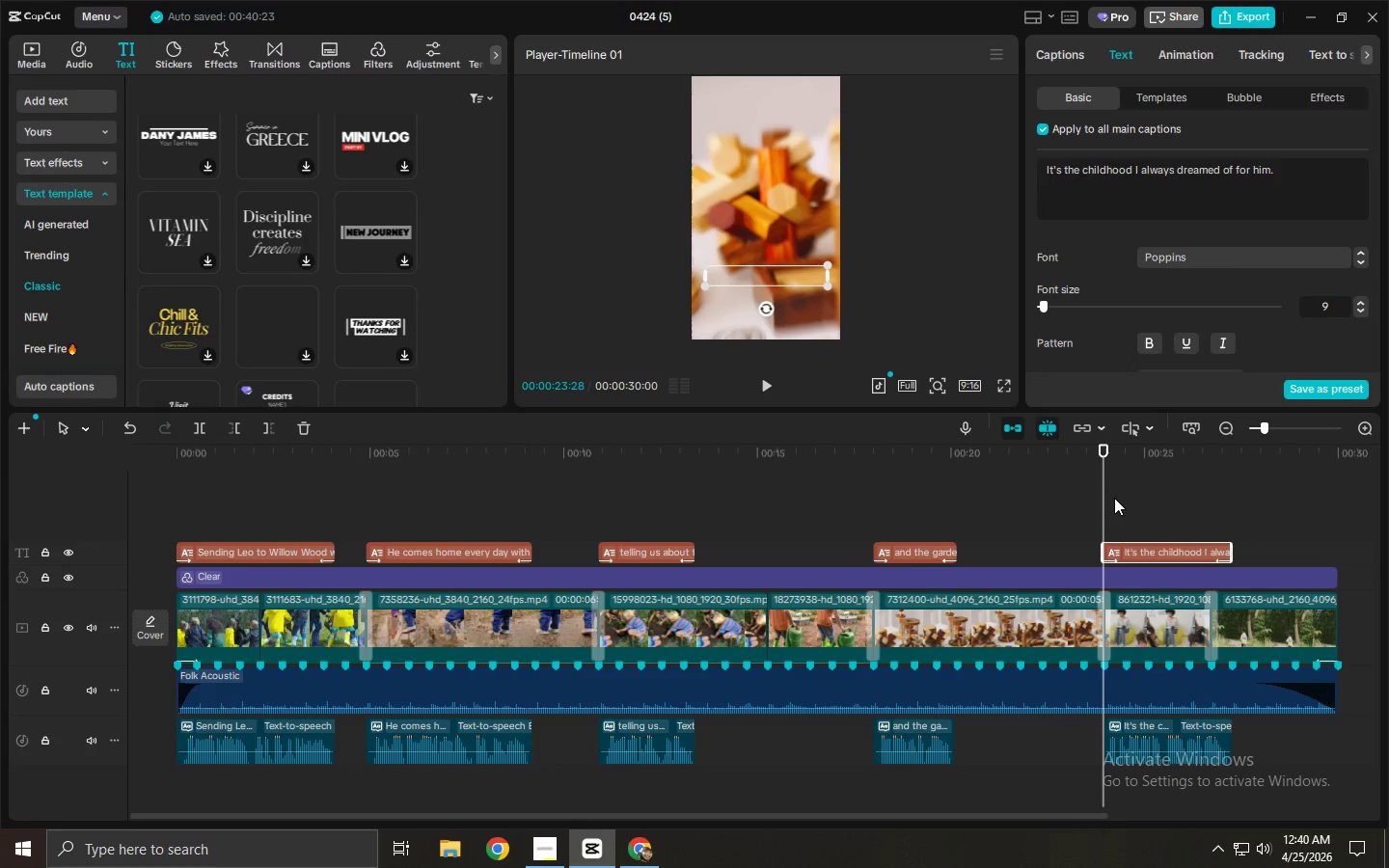 
left_click_drag(start_coordinate=[192, 448], to_coordinate=[101, 447])
 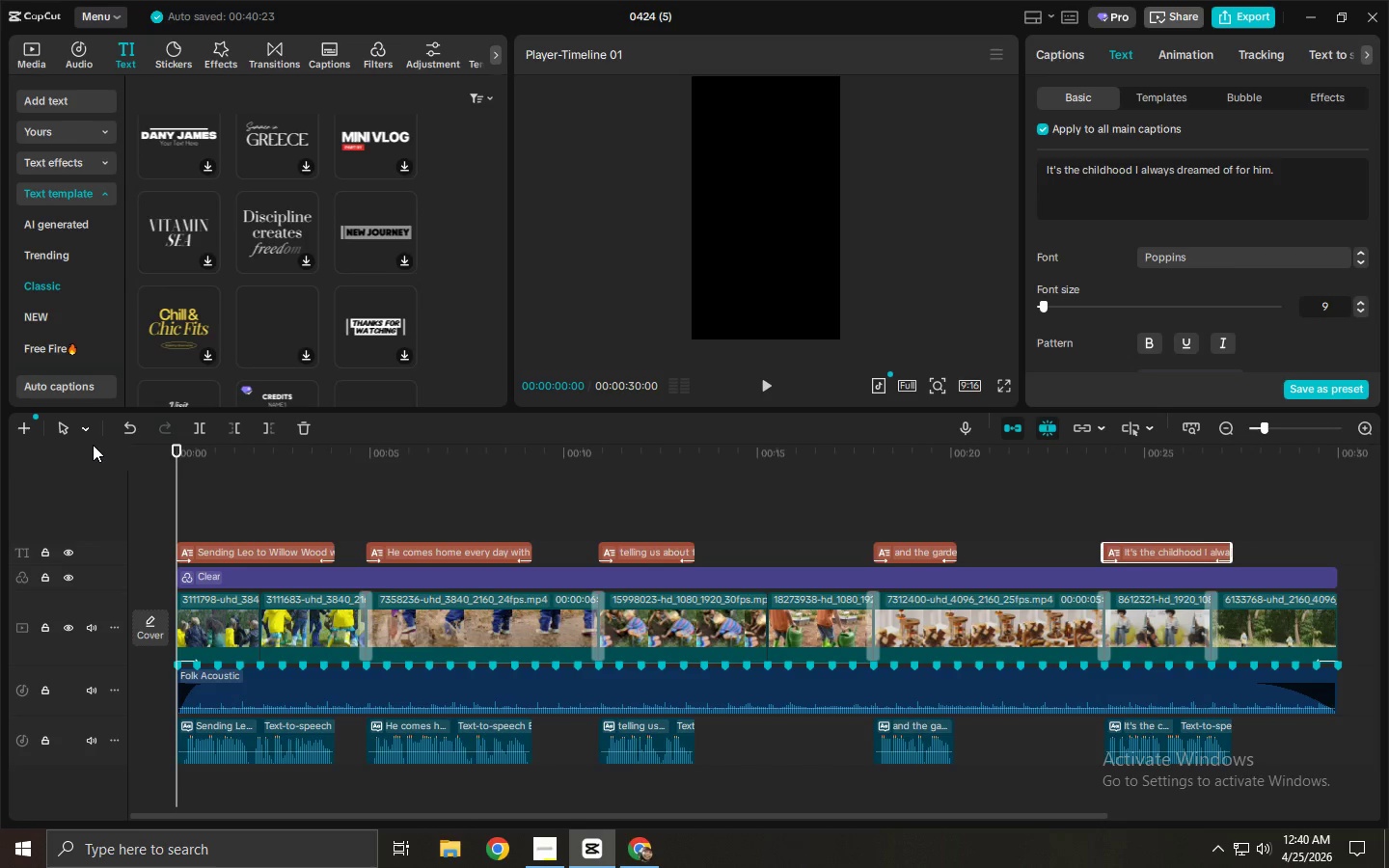 
key(Space)
 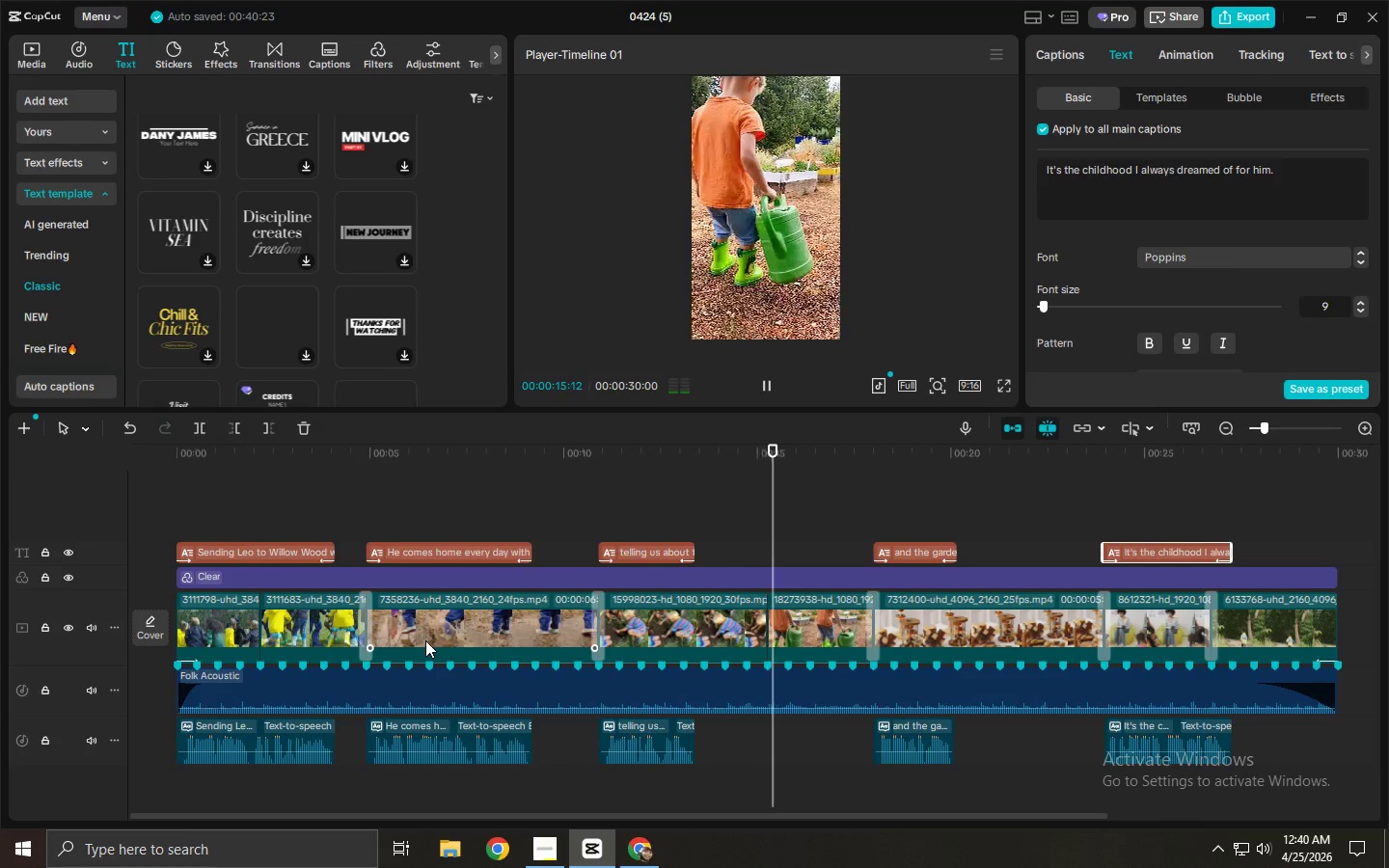 
wait(20.53)
 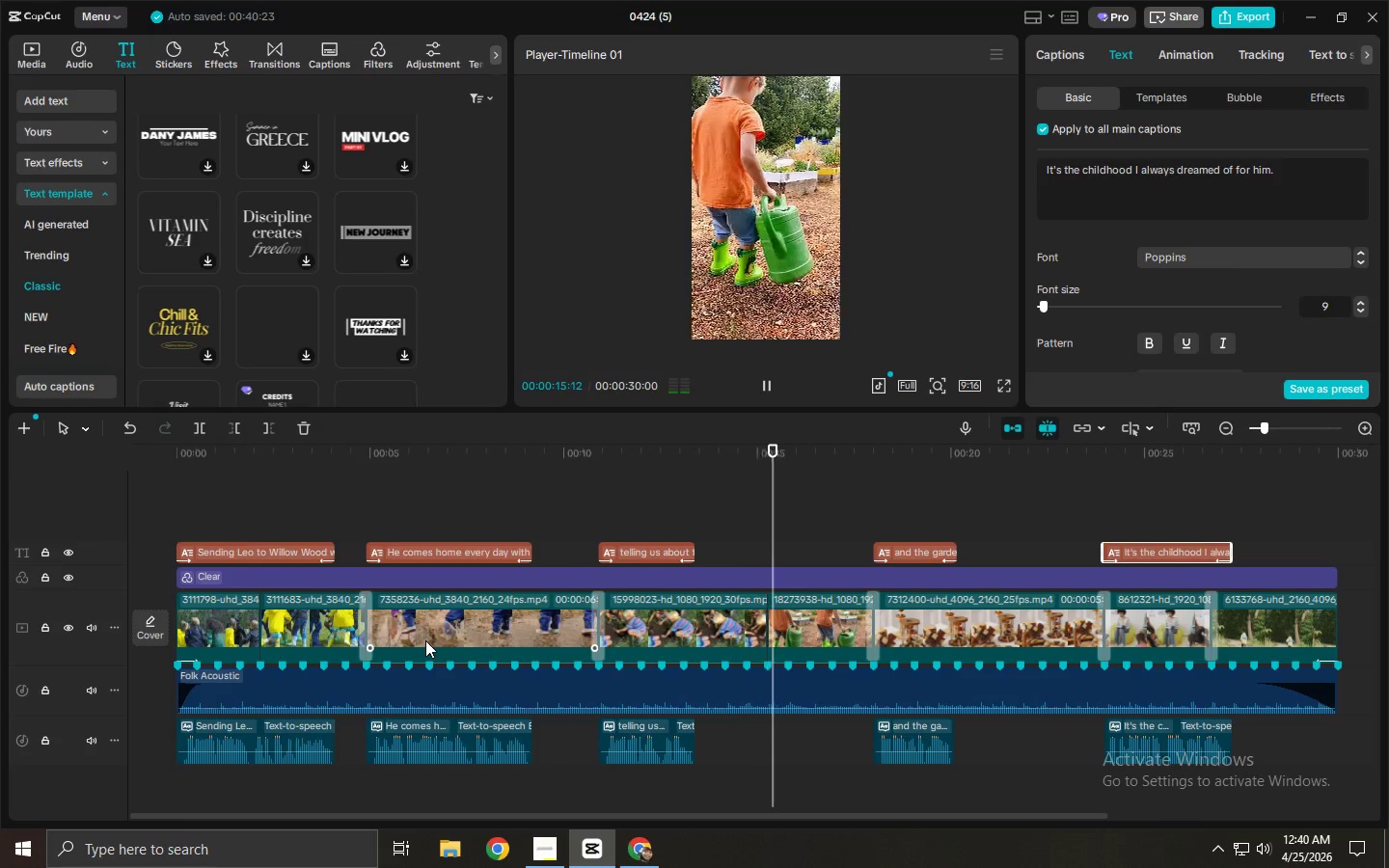 
left_click([1185, 549])
 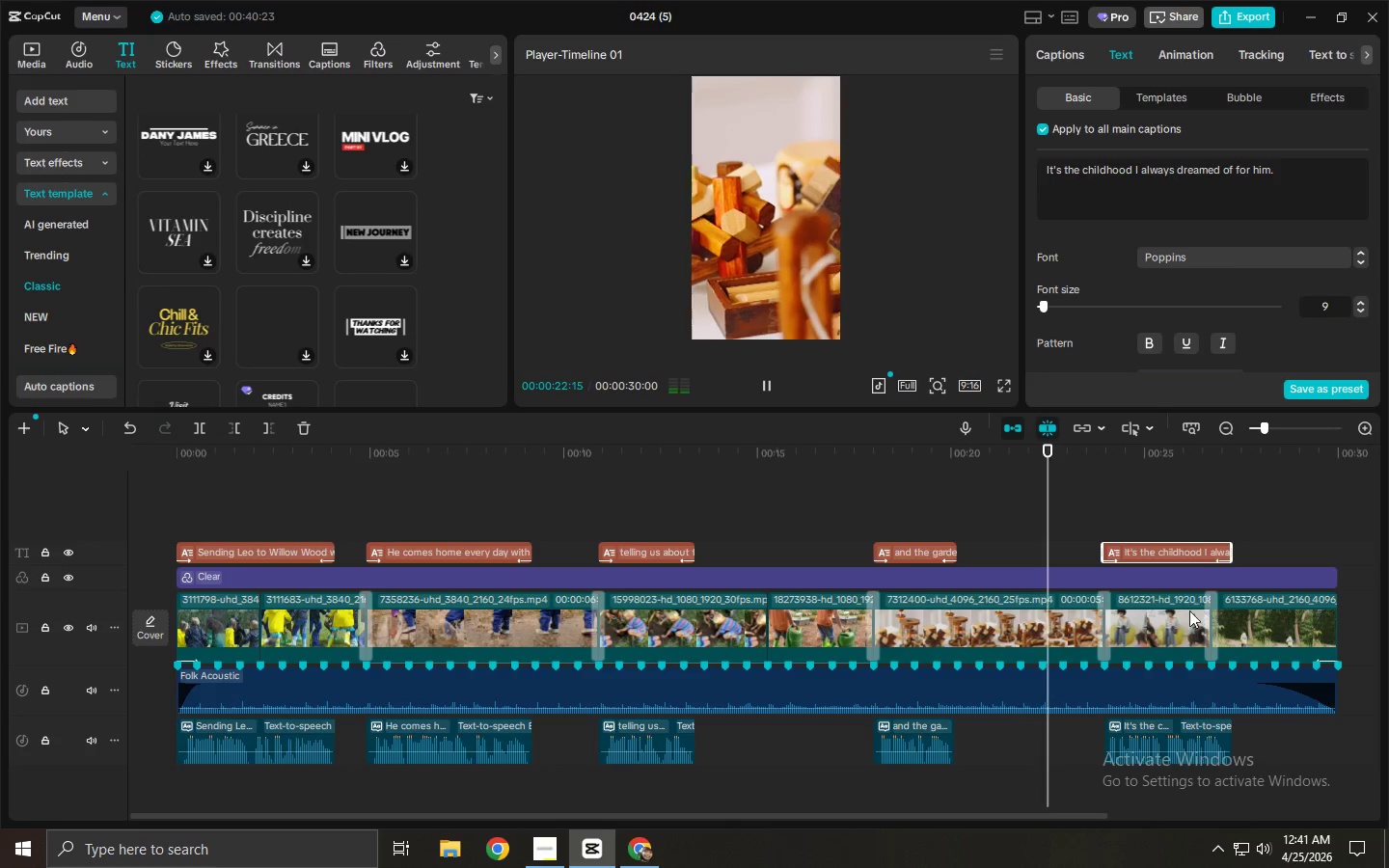 
left_click_drag(start_coordinate=[941, 813], to_coordinate=[1218, 812])
 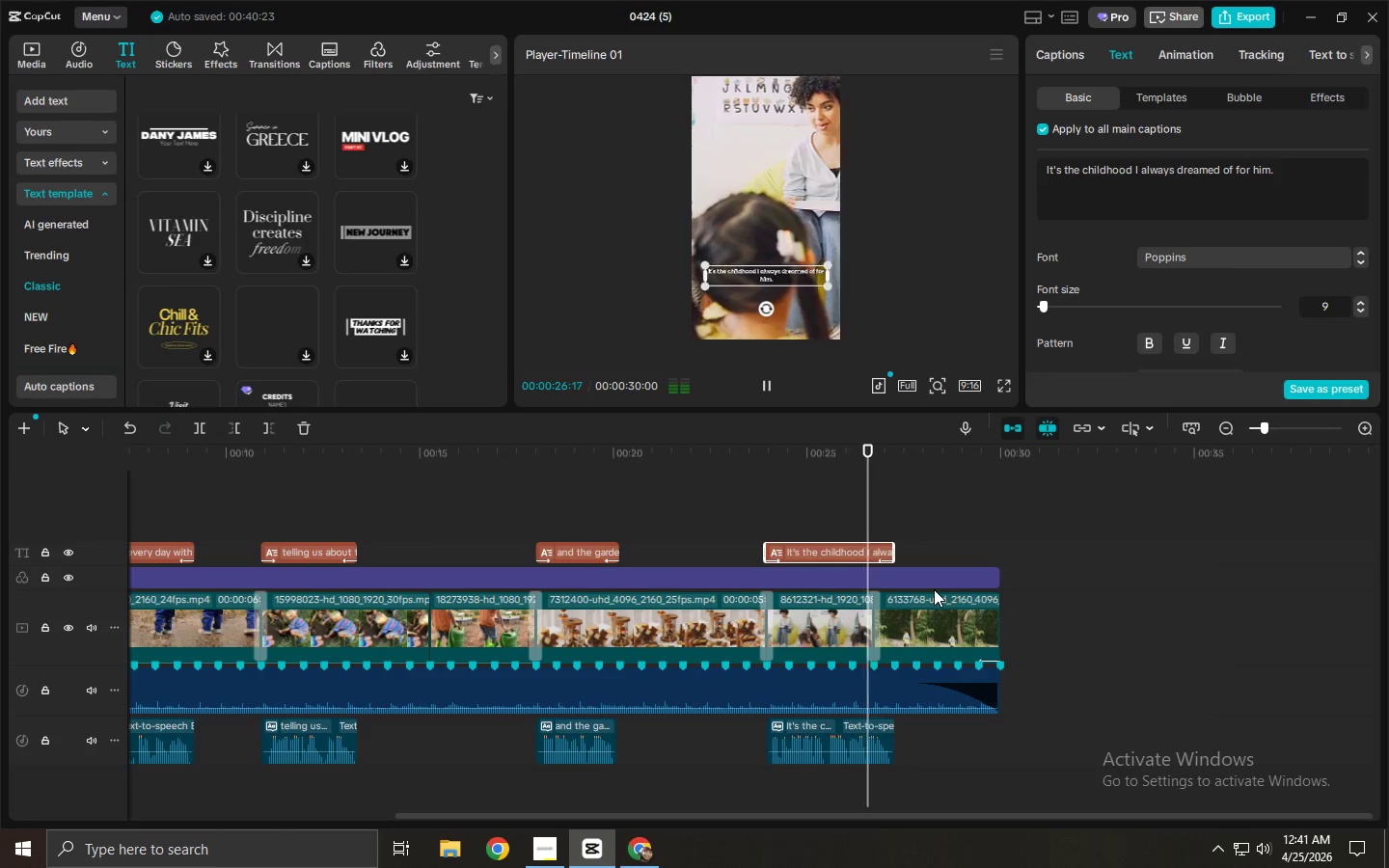 
key(Space)
 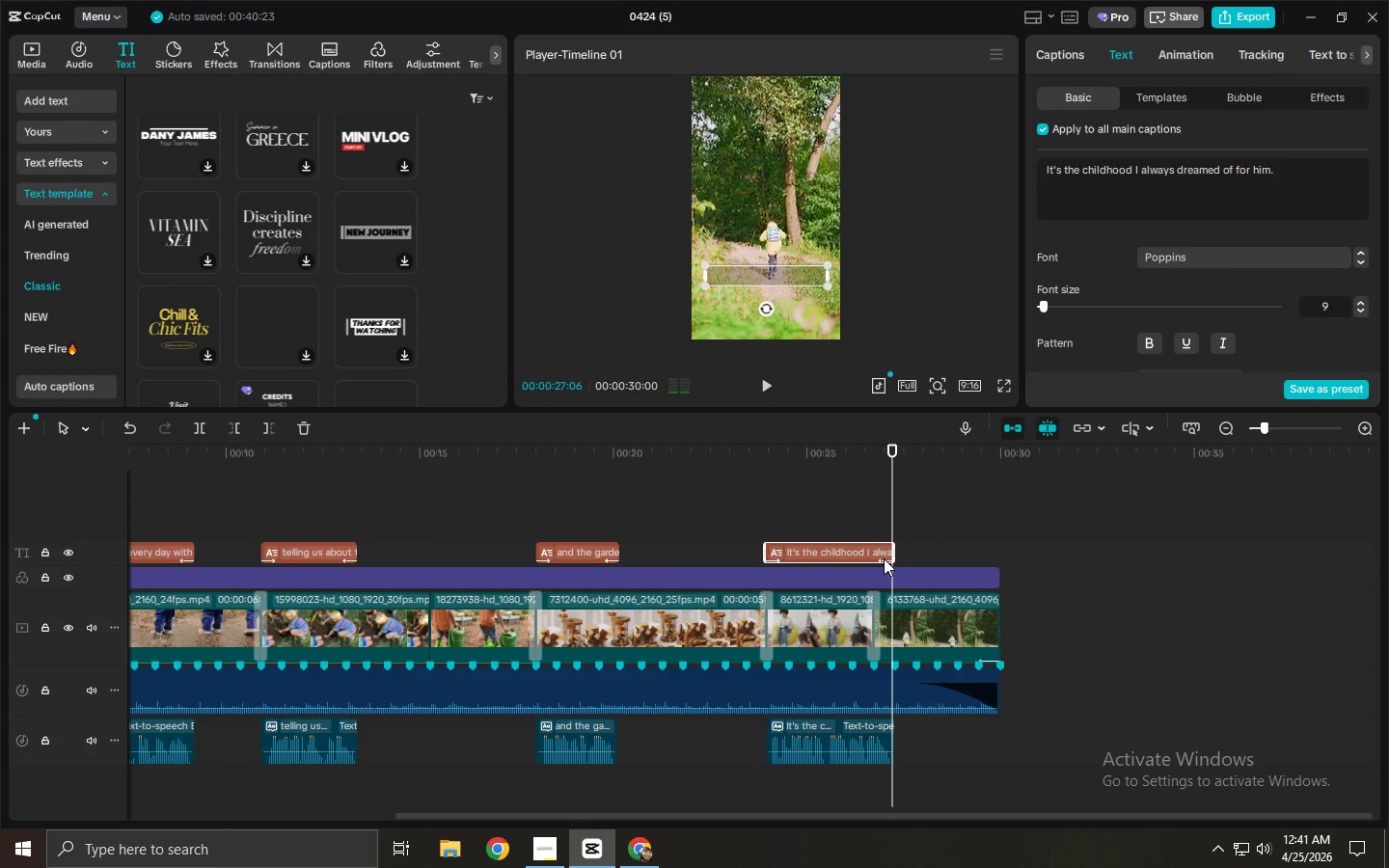 
left_click([883, 557])
 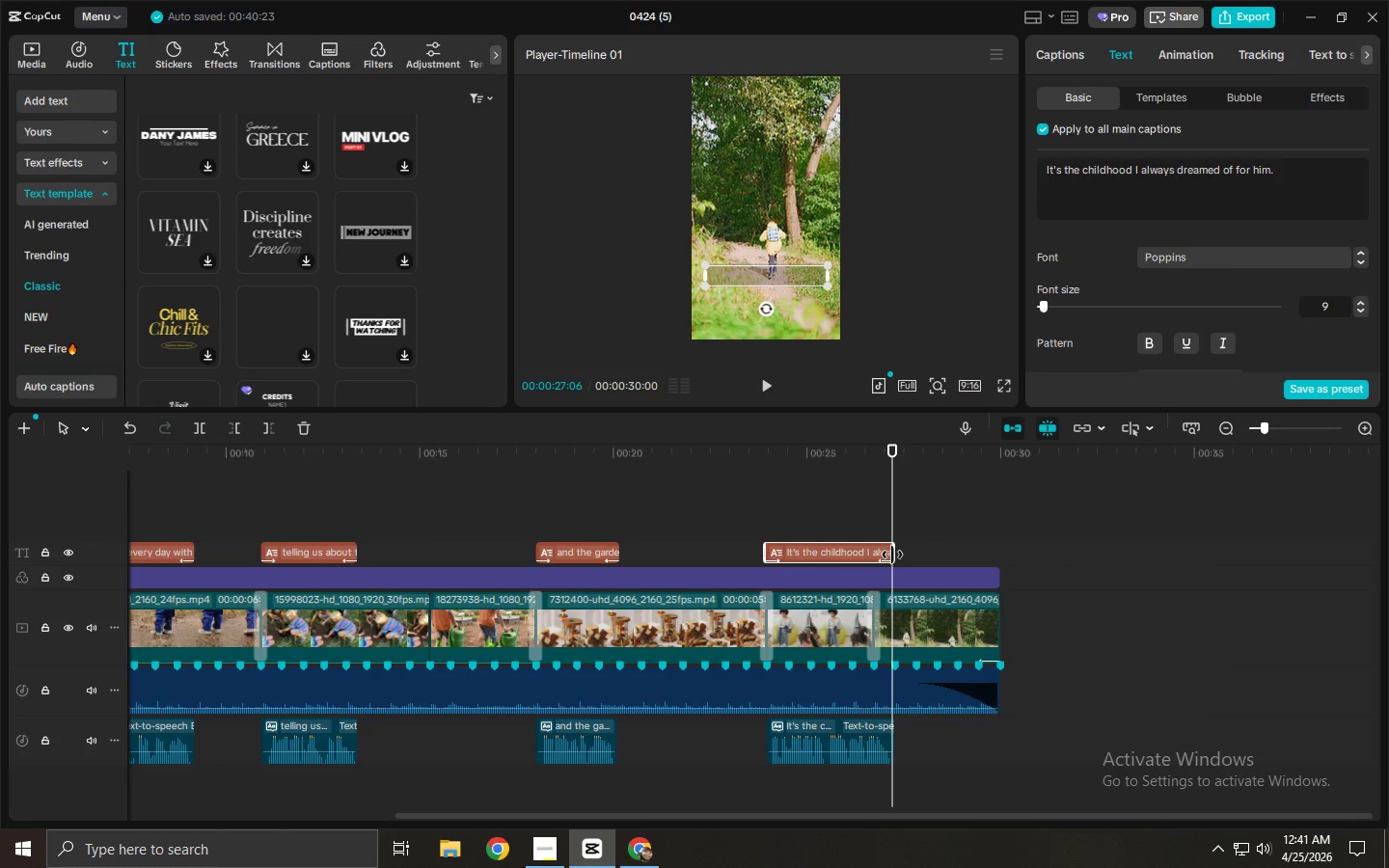 
left_click_drag(start_coordinate=[892, 555], to_coordinate=[878, 557])
 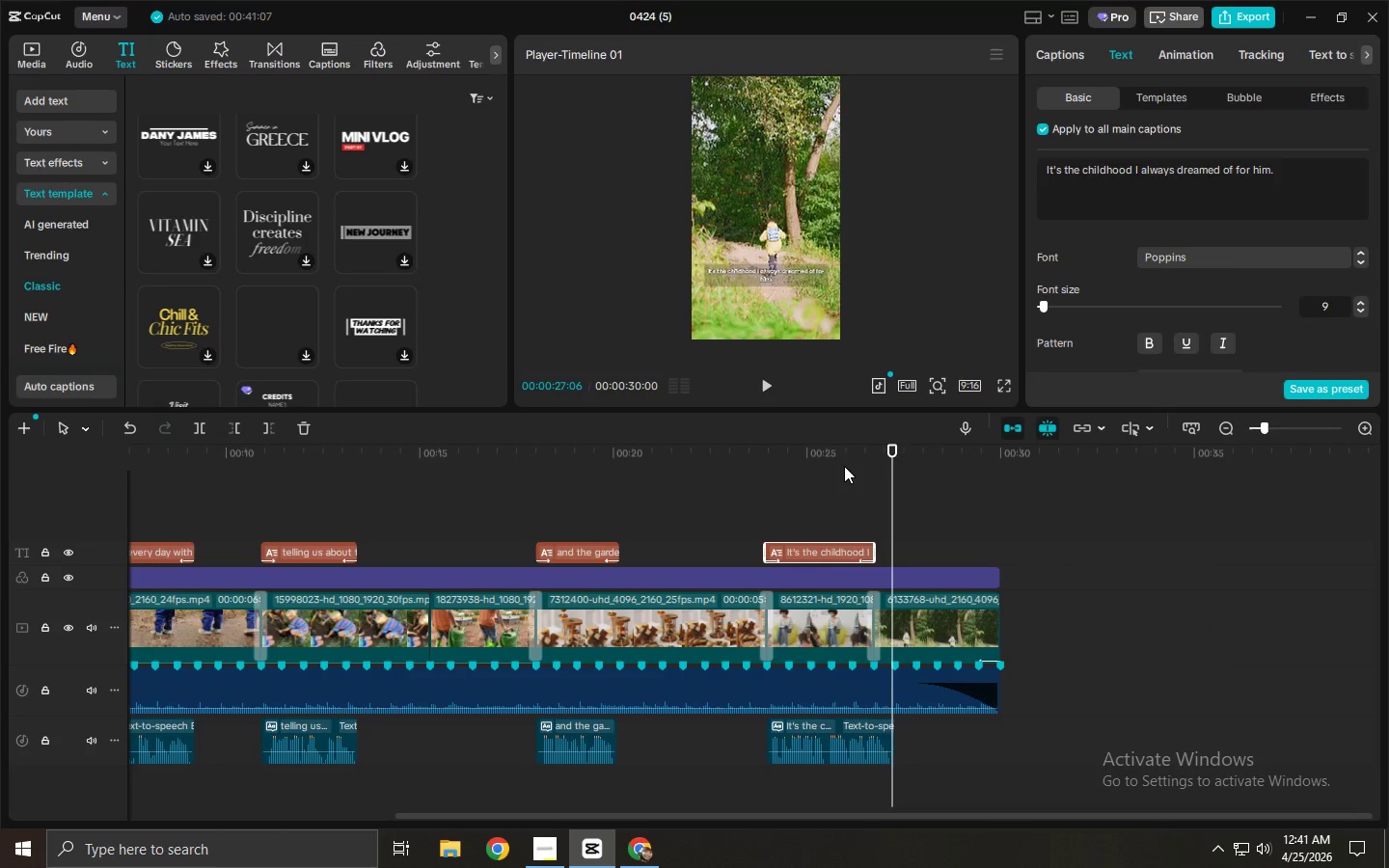 
left_click([844, 466])
 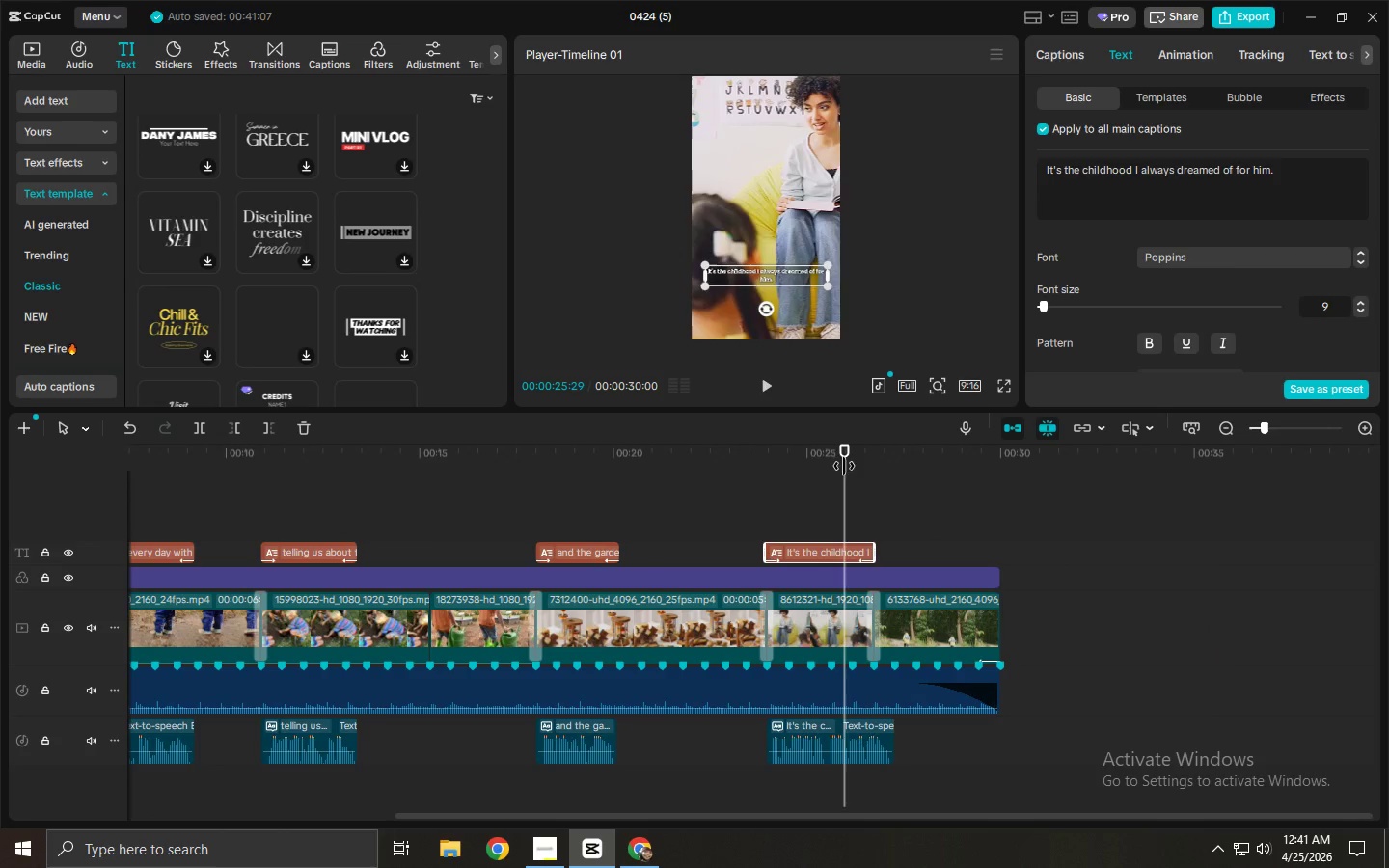 
key(Space)
 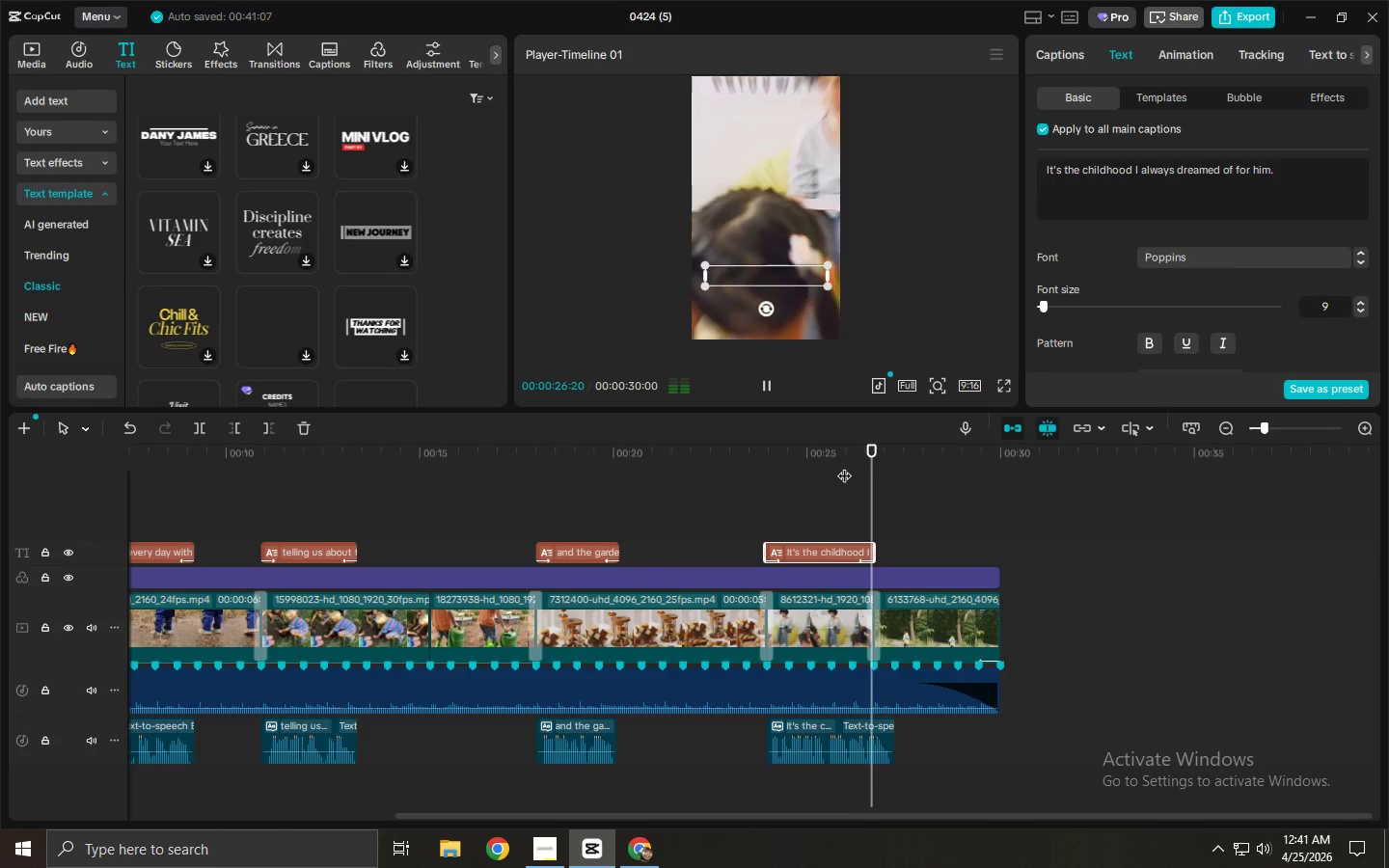 
key(Space)
 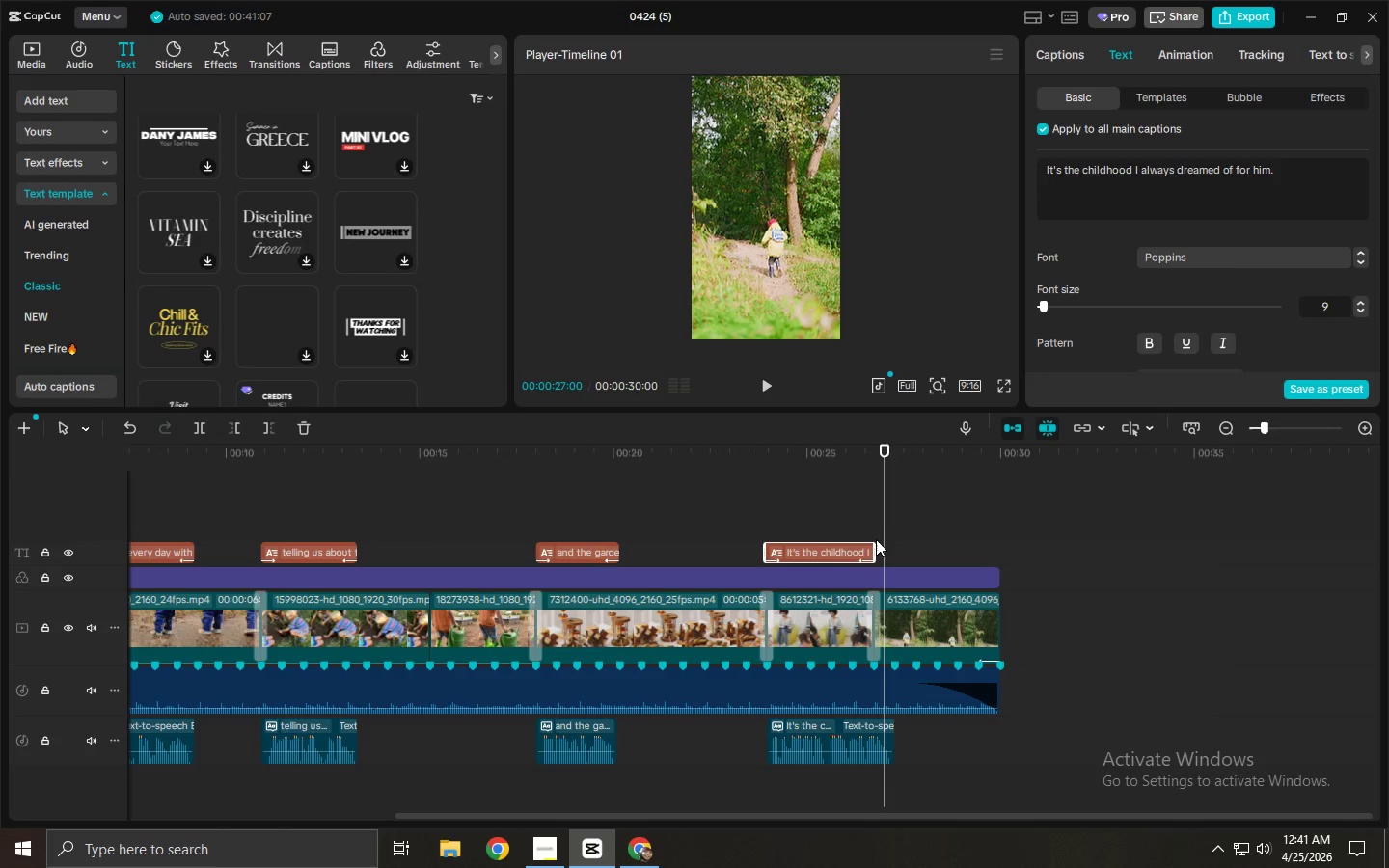 
left_click_drag(start_coordinate=[875, 539], to_coordinate=[891, 539])
 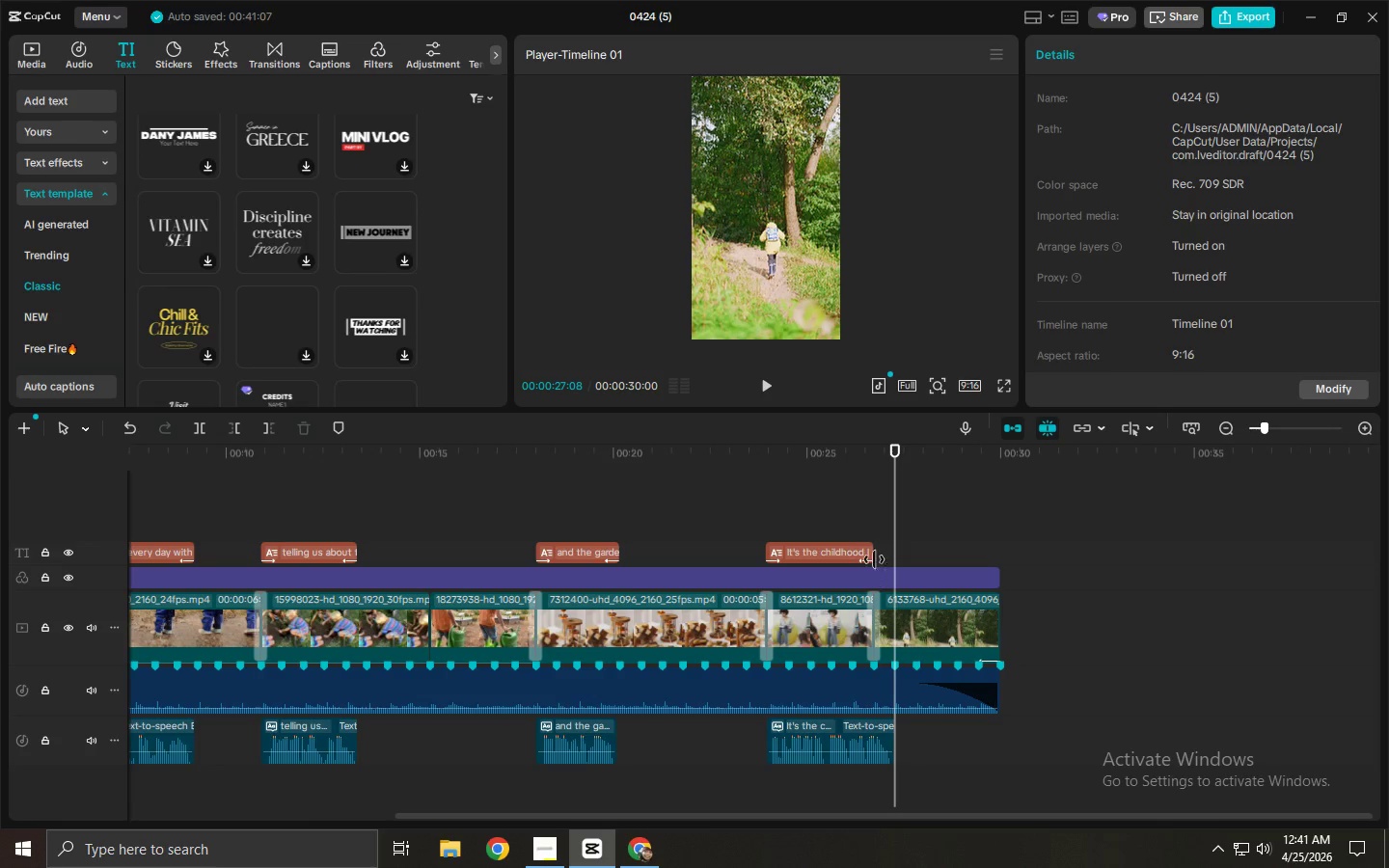 
left_click([872, 553])
 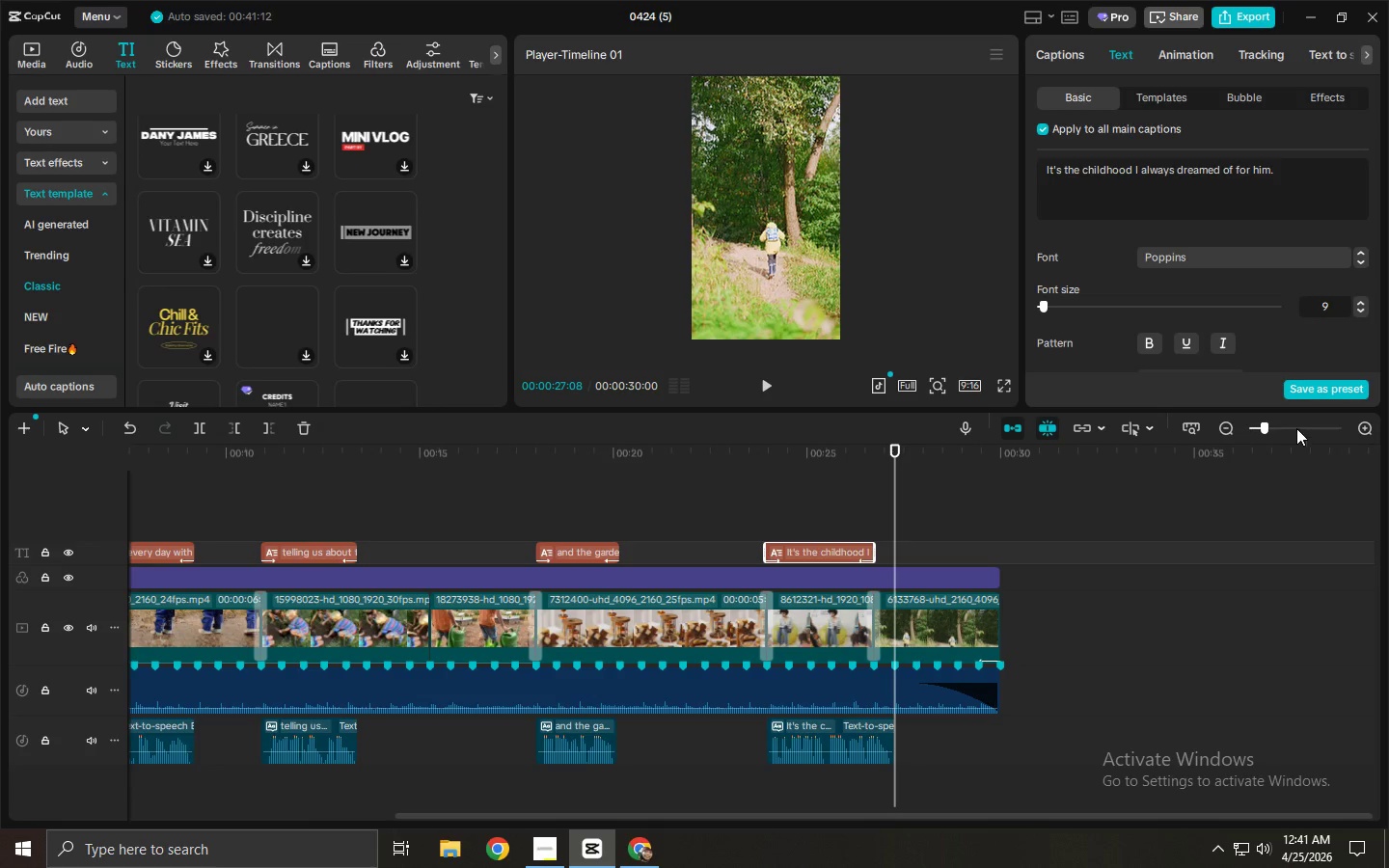 
left_click([1286, 426])
 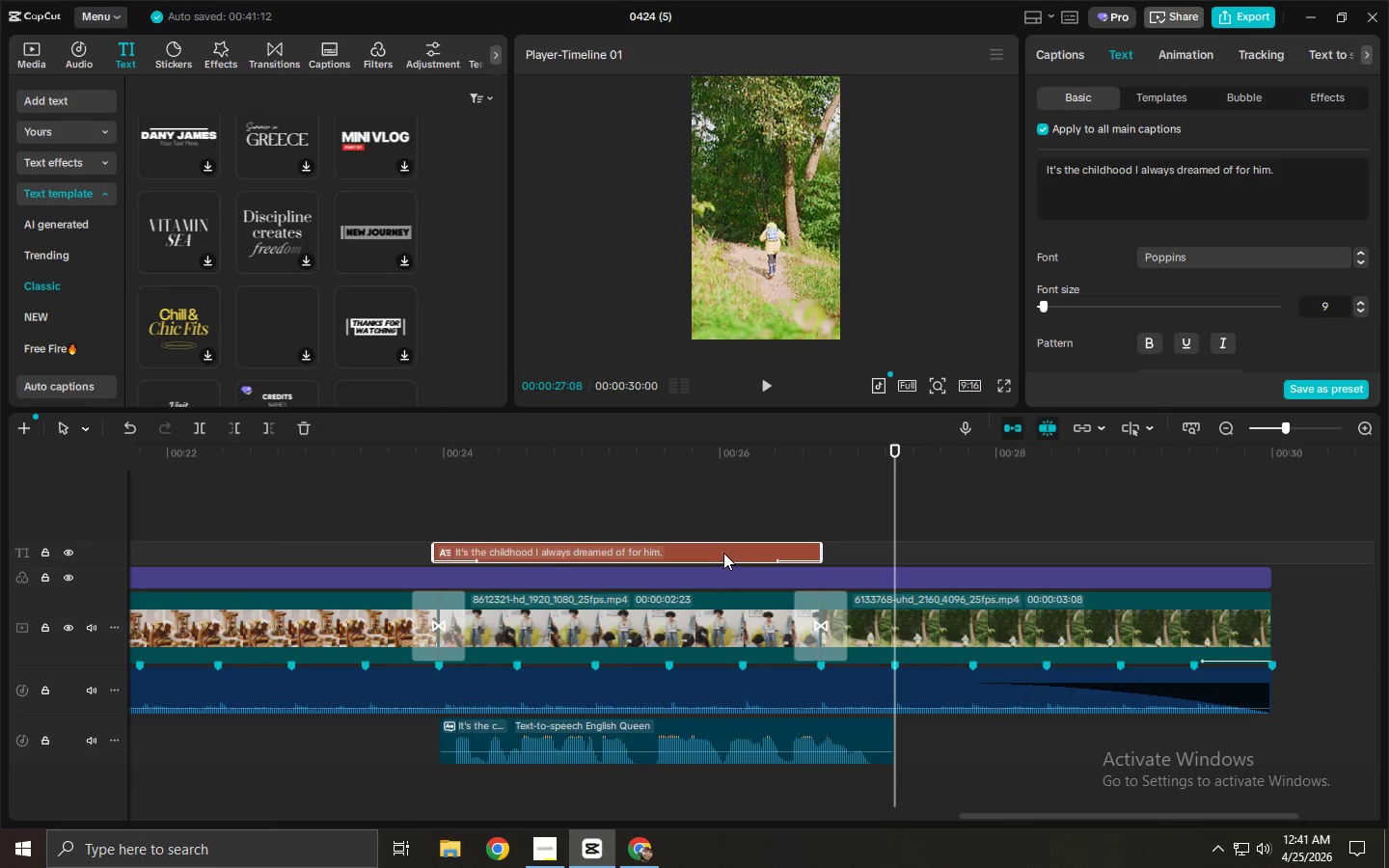 
left_click_drag(start_coordinate=[676, 565], to_coordinate=[692, 565])
 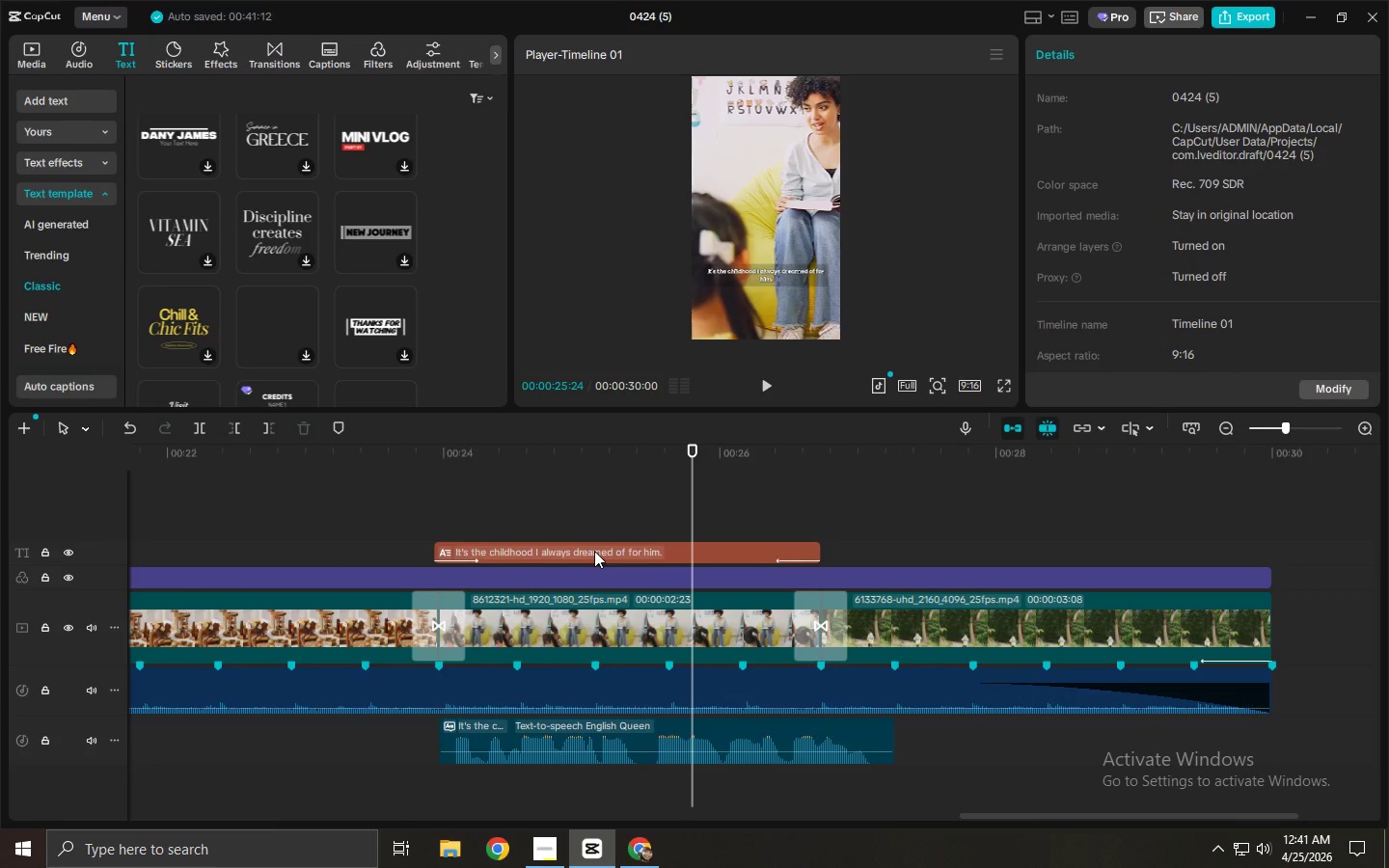 
left_click([637, 551])
 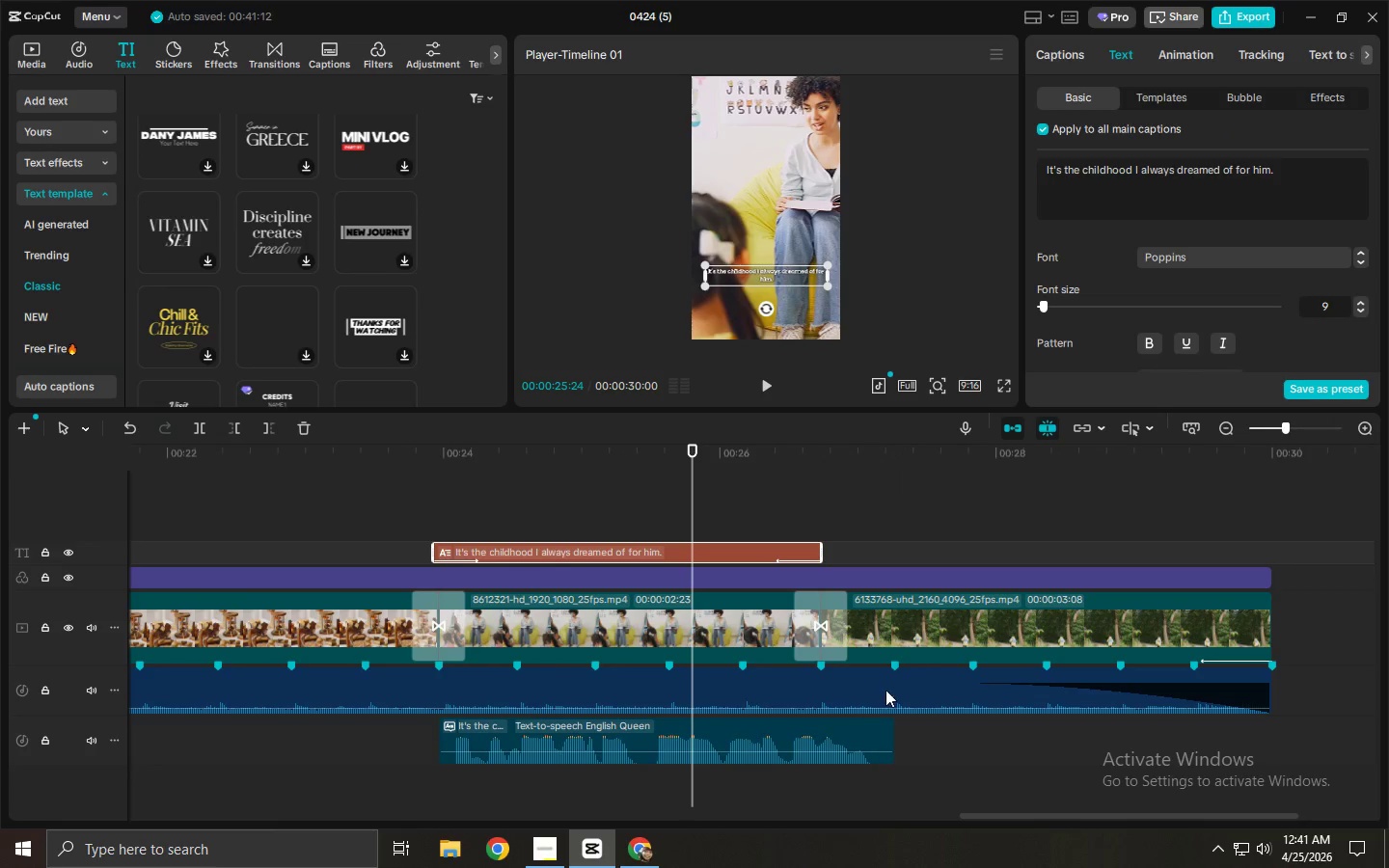 
left_click([845, 734])
 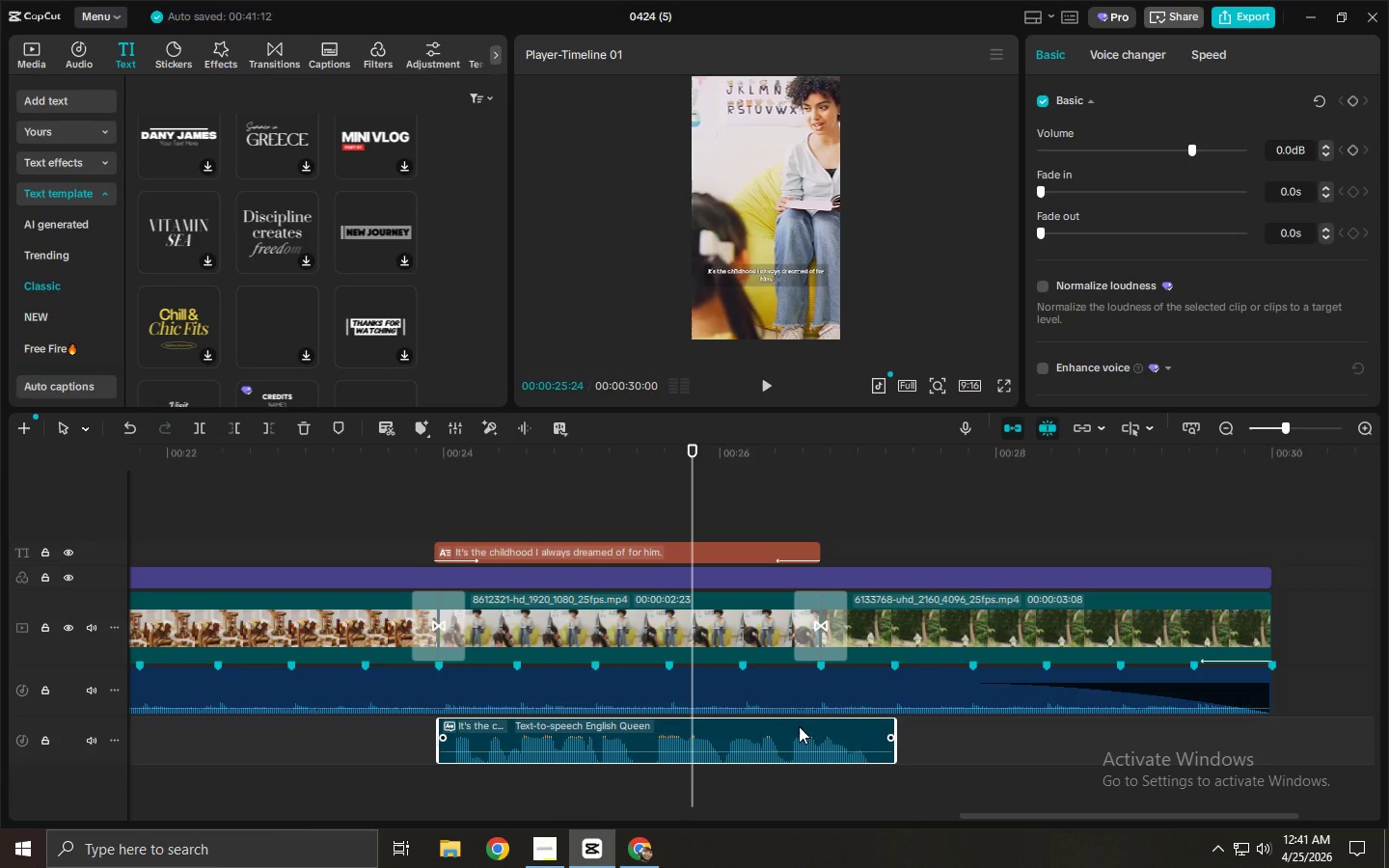 
left_click_drag(start_coordinate=[801, 725], to_coordinate=[784, 725])
 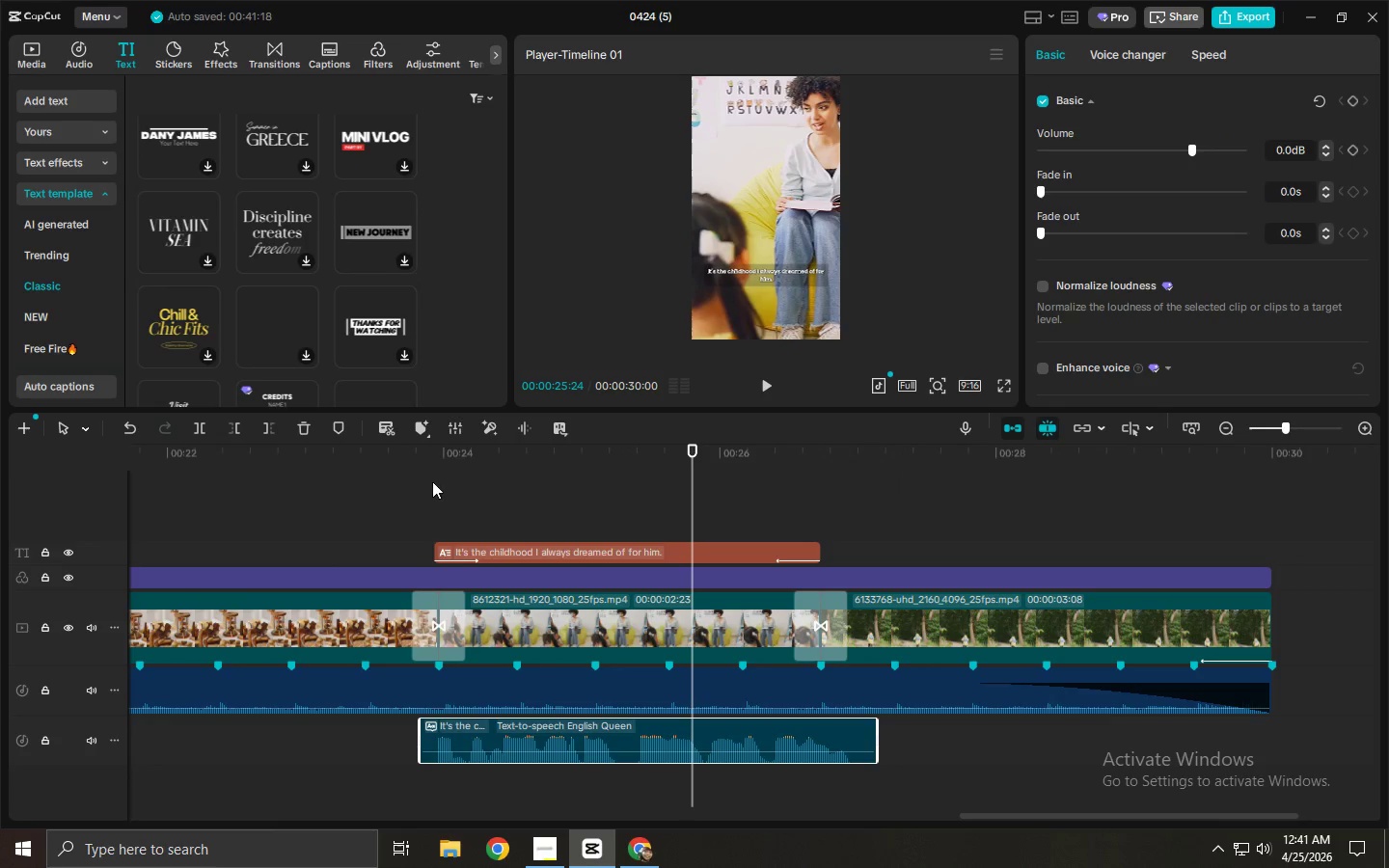 
left_click([400, 459])
 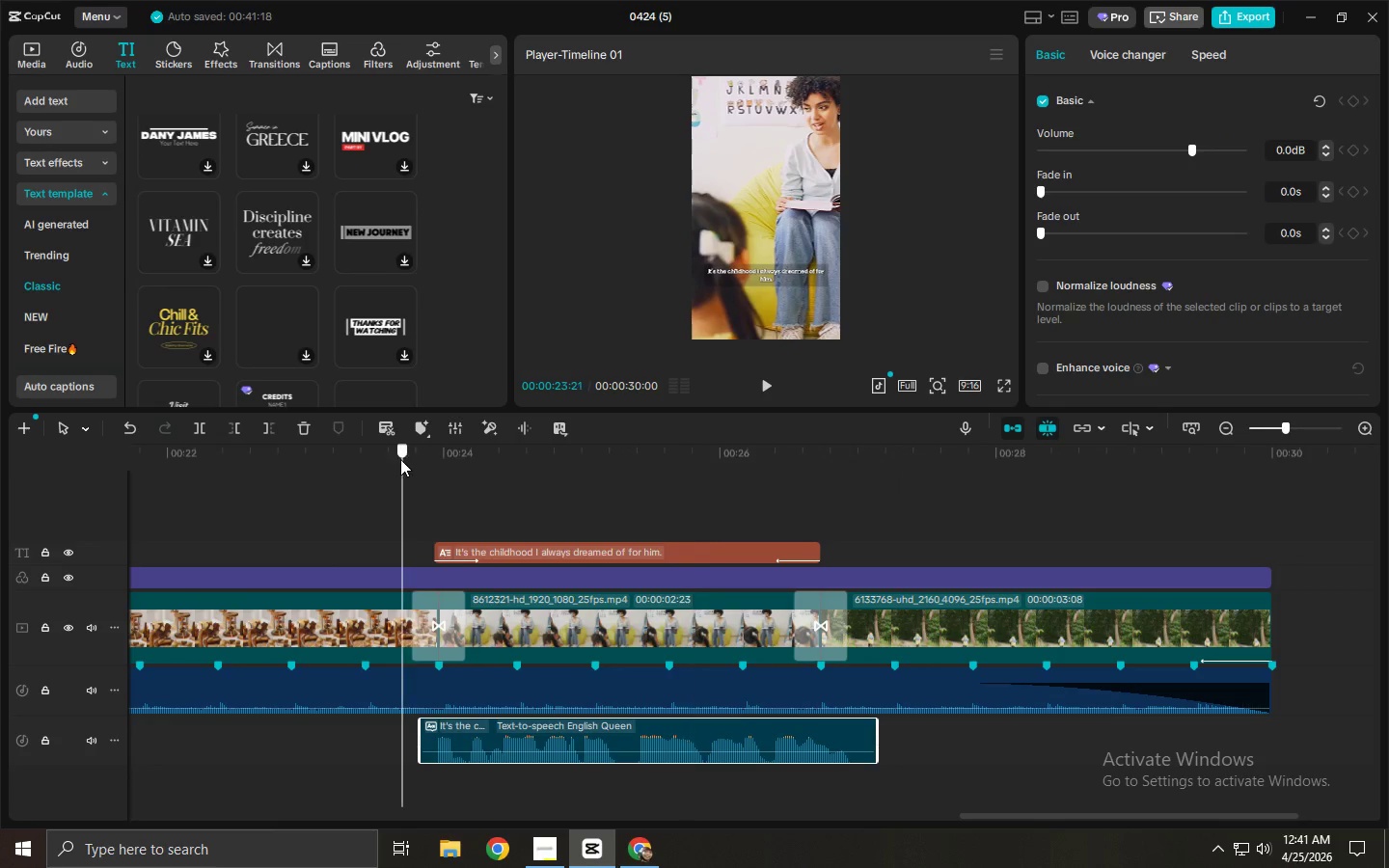 
key(Space)
 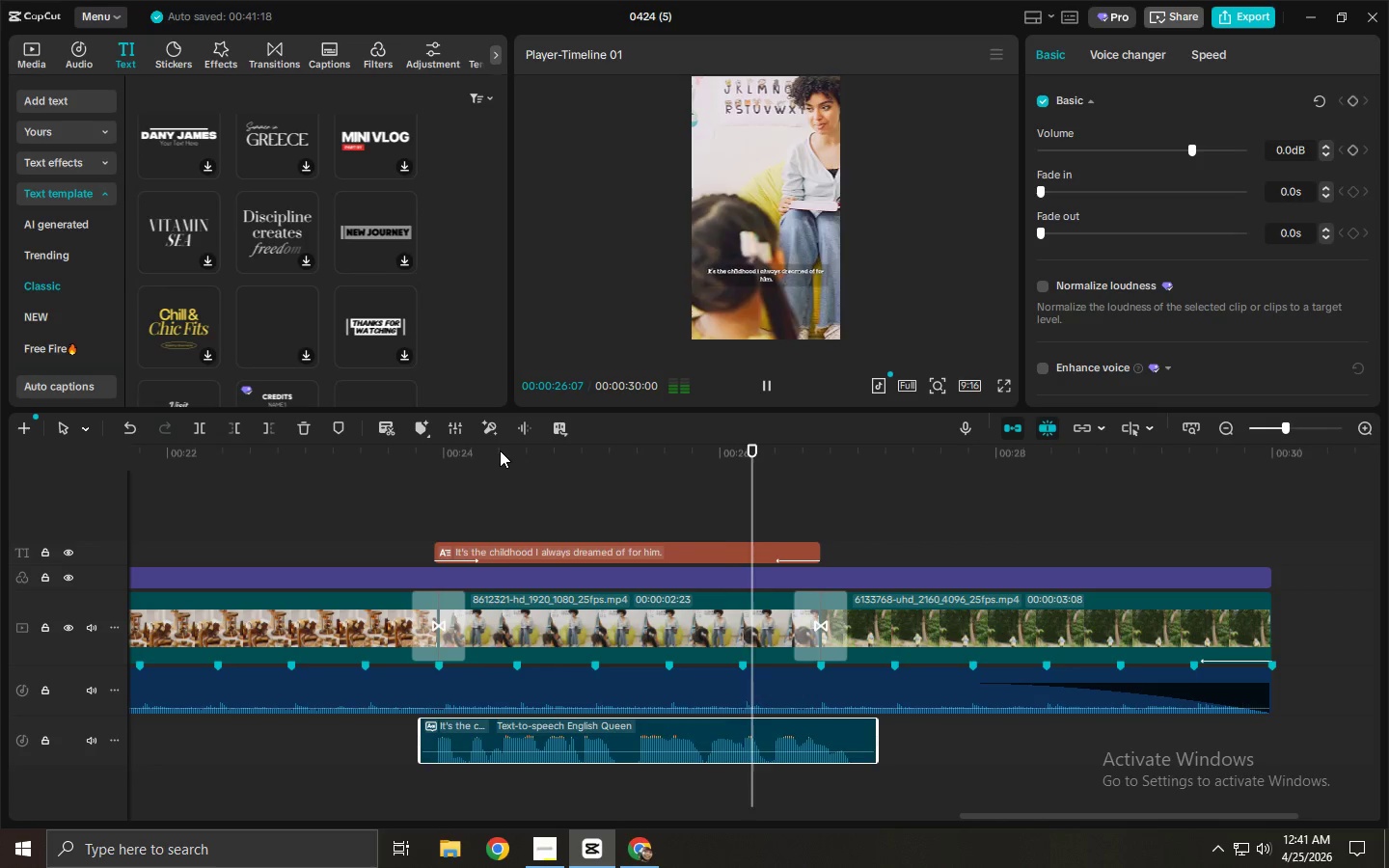 
key(Space)
 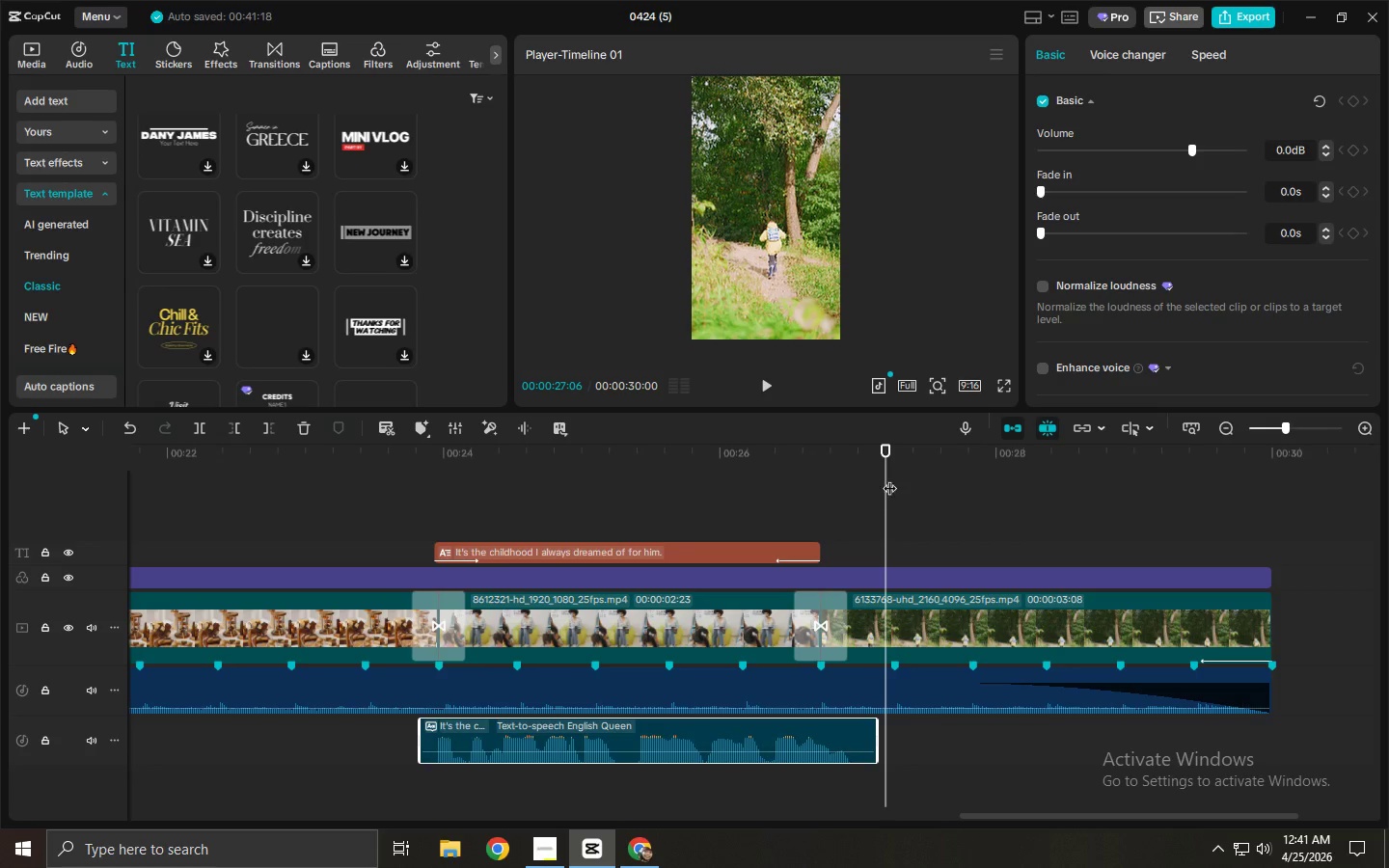 
left_click_drag(start_coordinate=[885, 457], to_coordinate=[885, 507])
 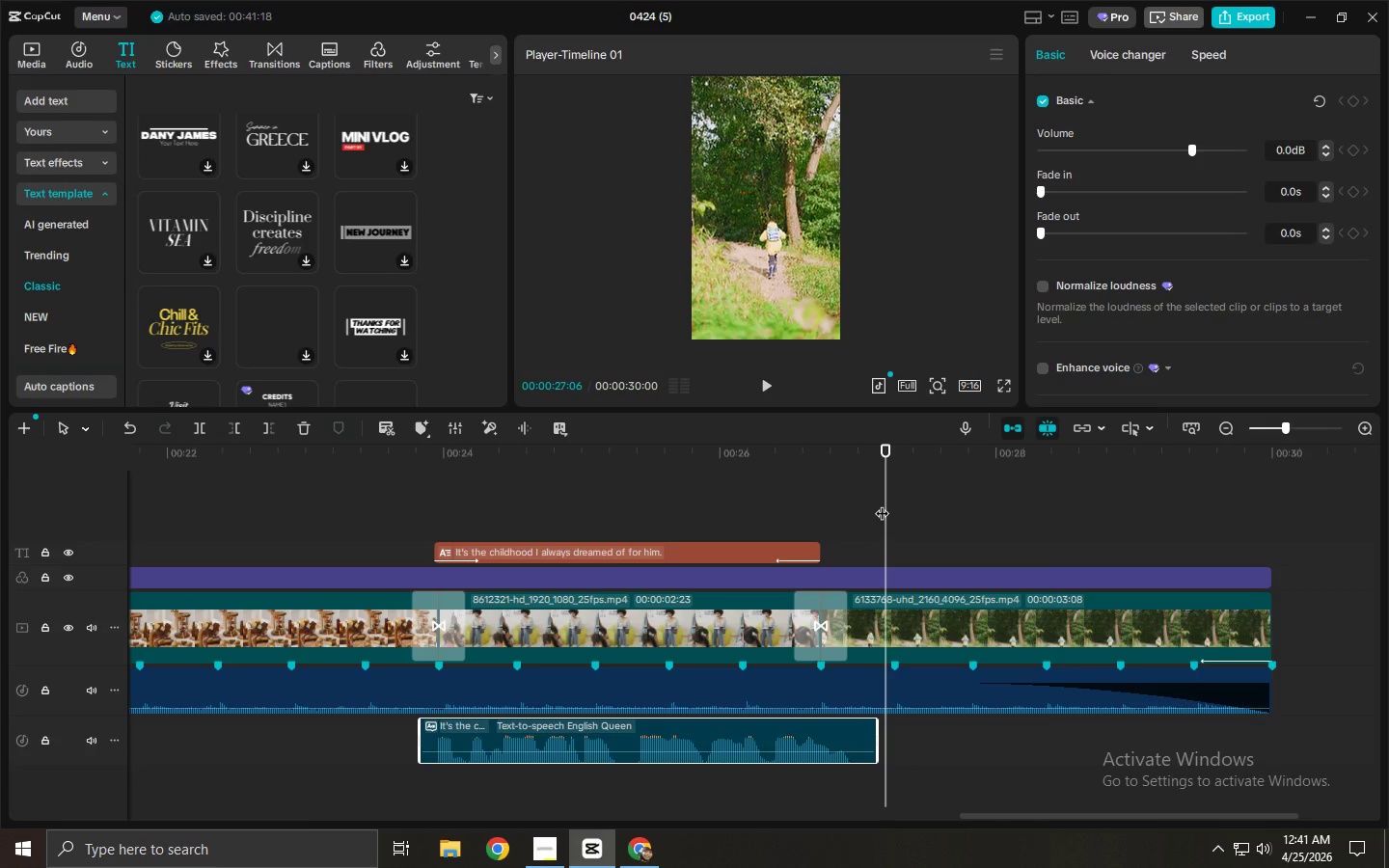 
wait(5.2)
 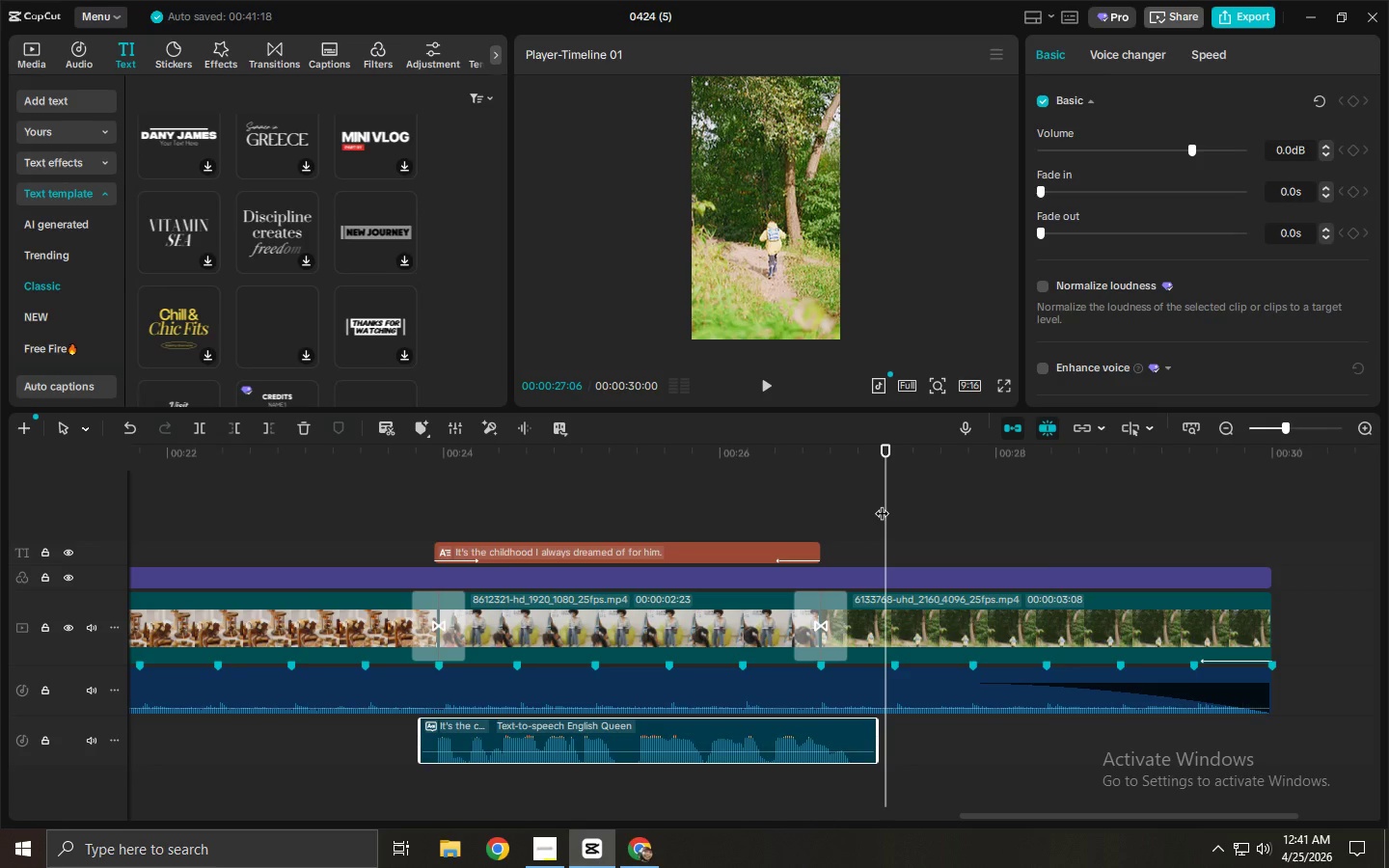 
key(Alt+AltLeft)
 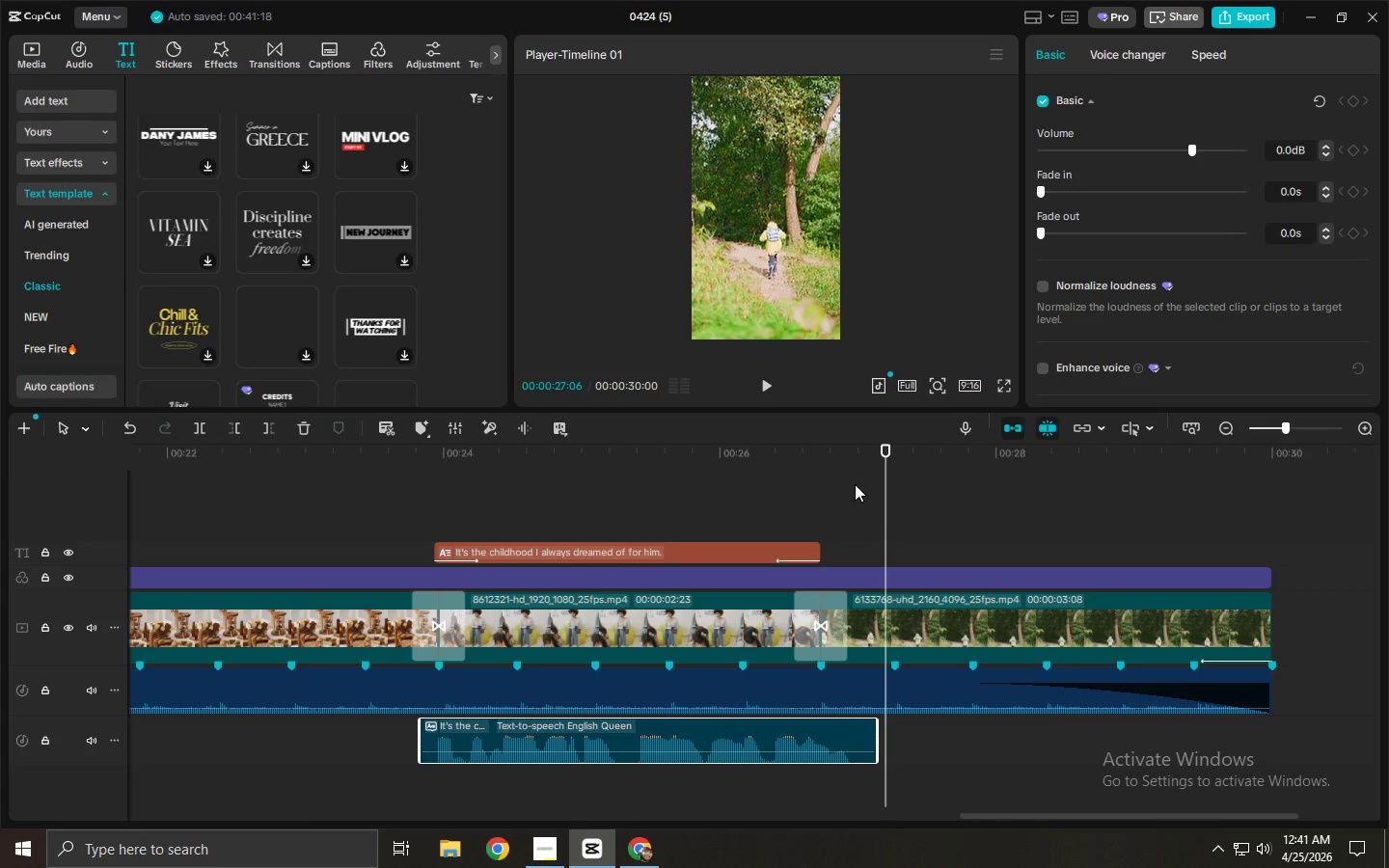 
key(Alt+Tab)